 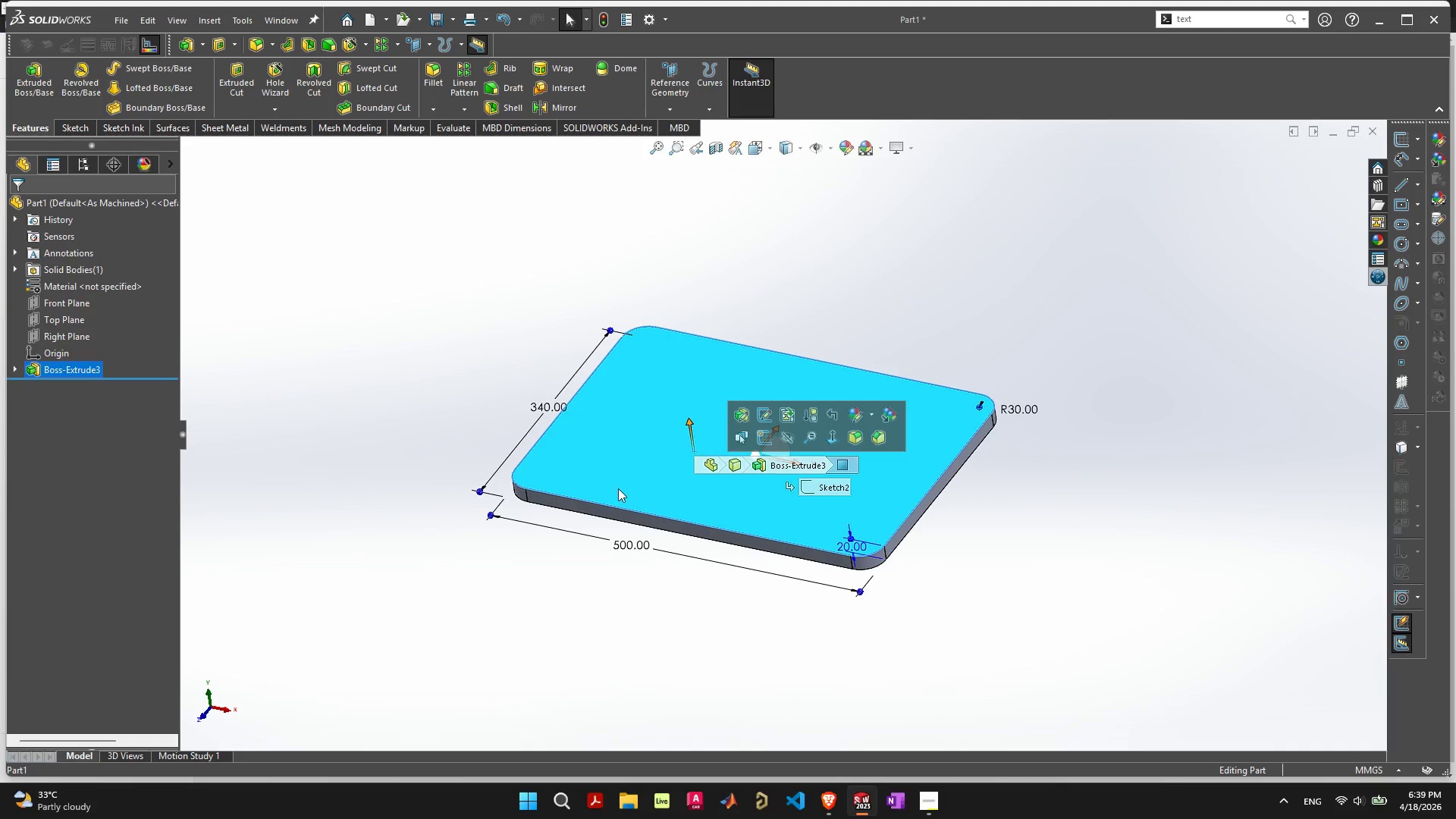 
left_click([831, 805])
 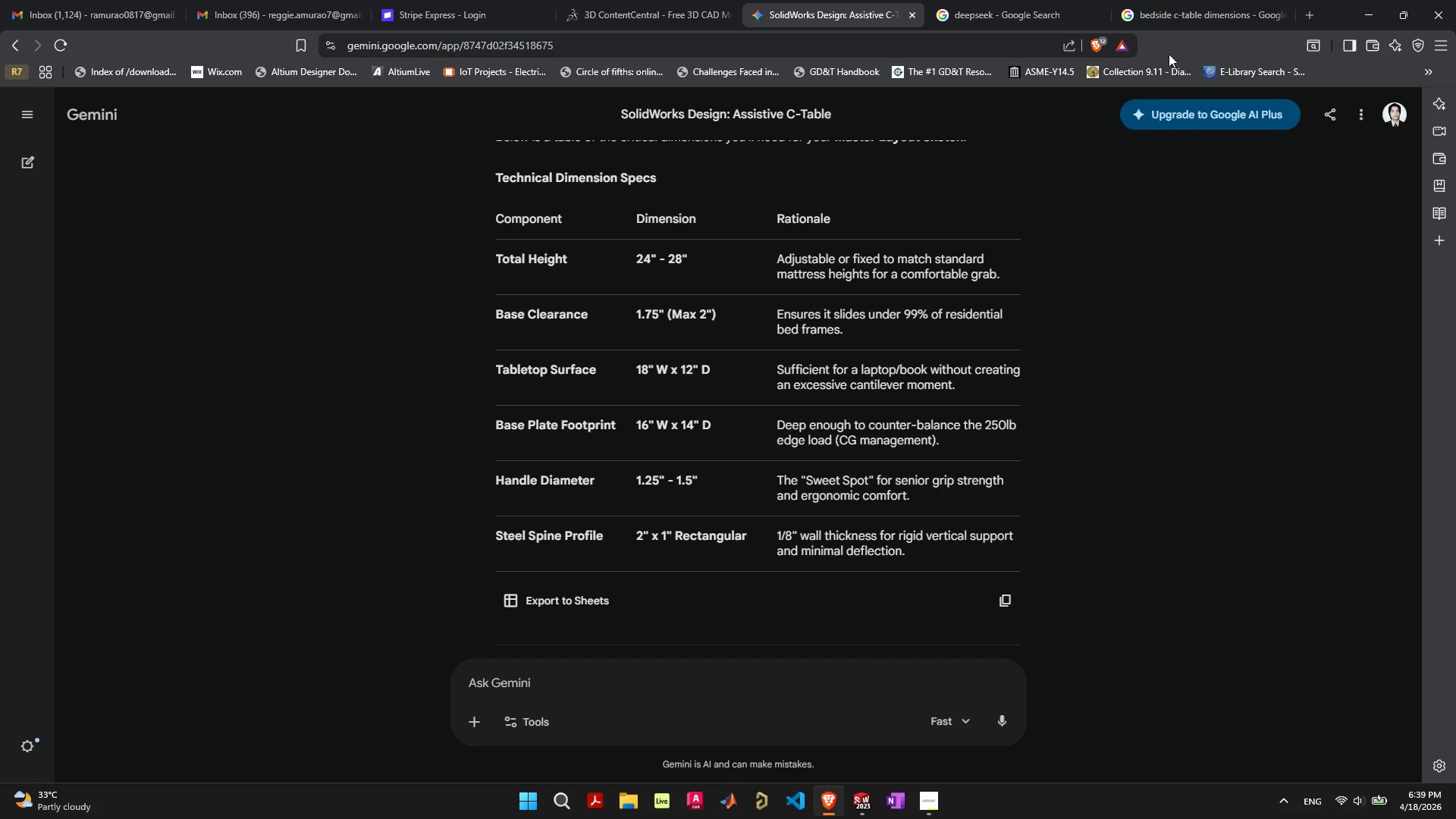 
double_click([1182, 17])
 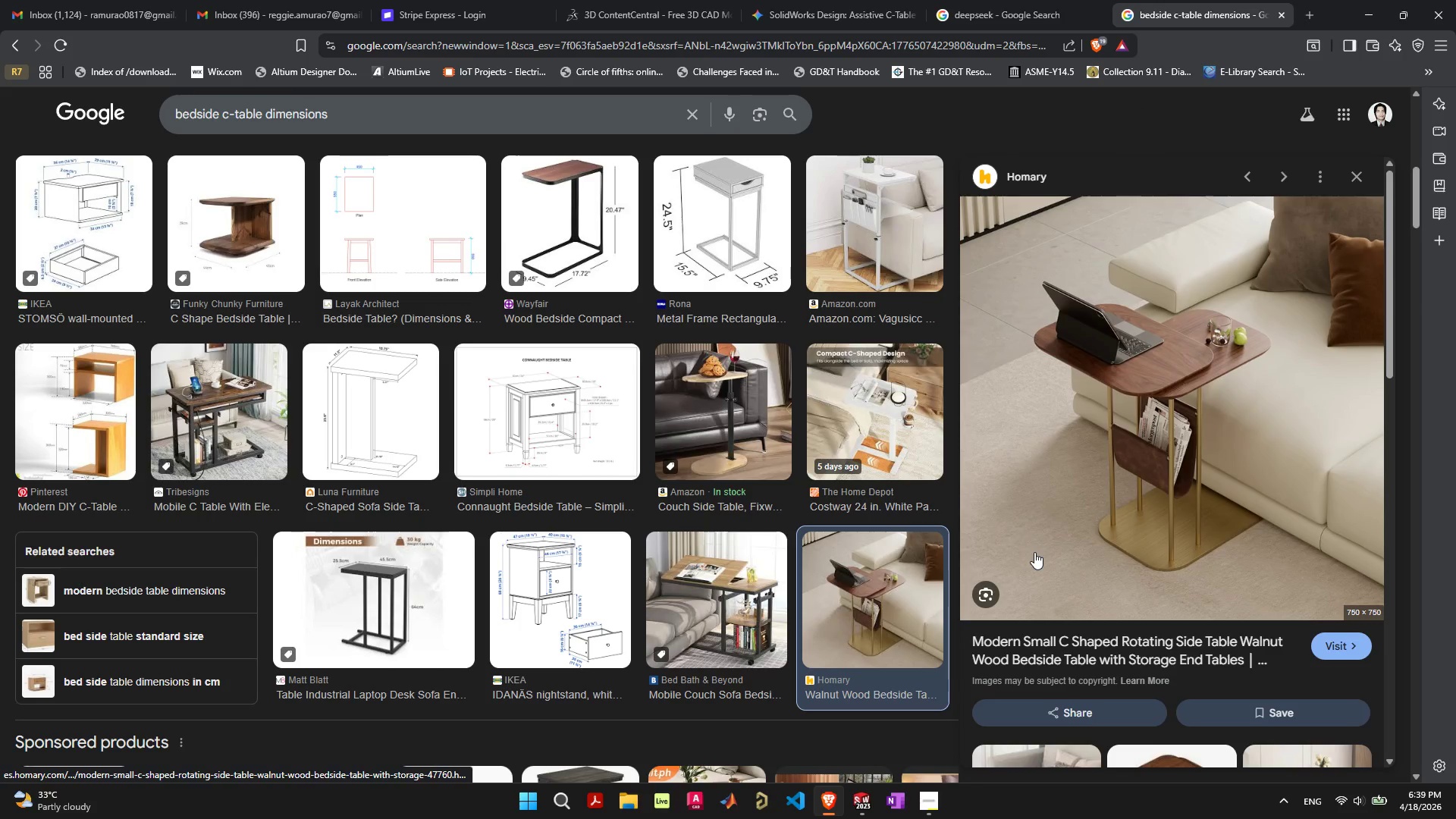 
scroll: coordinate [1034, 555], scroll_direction: down, amount: 8.0
 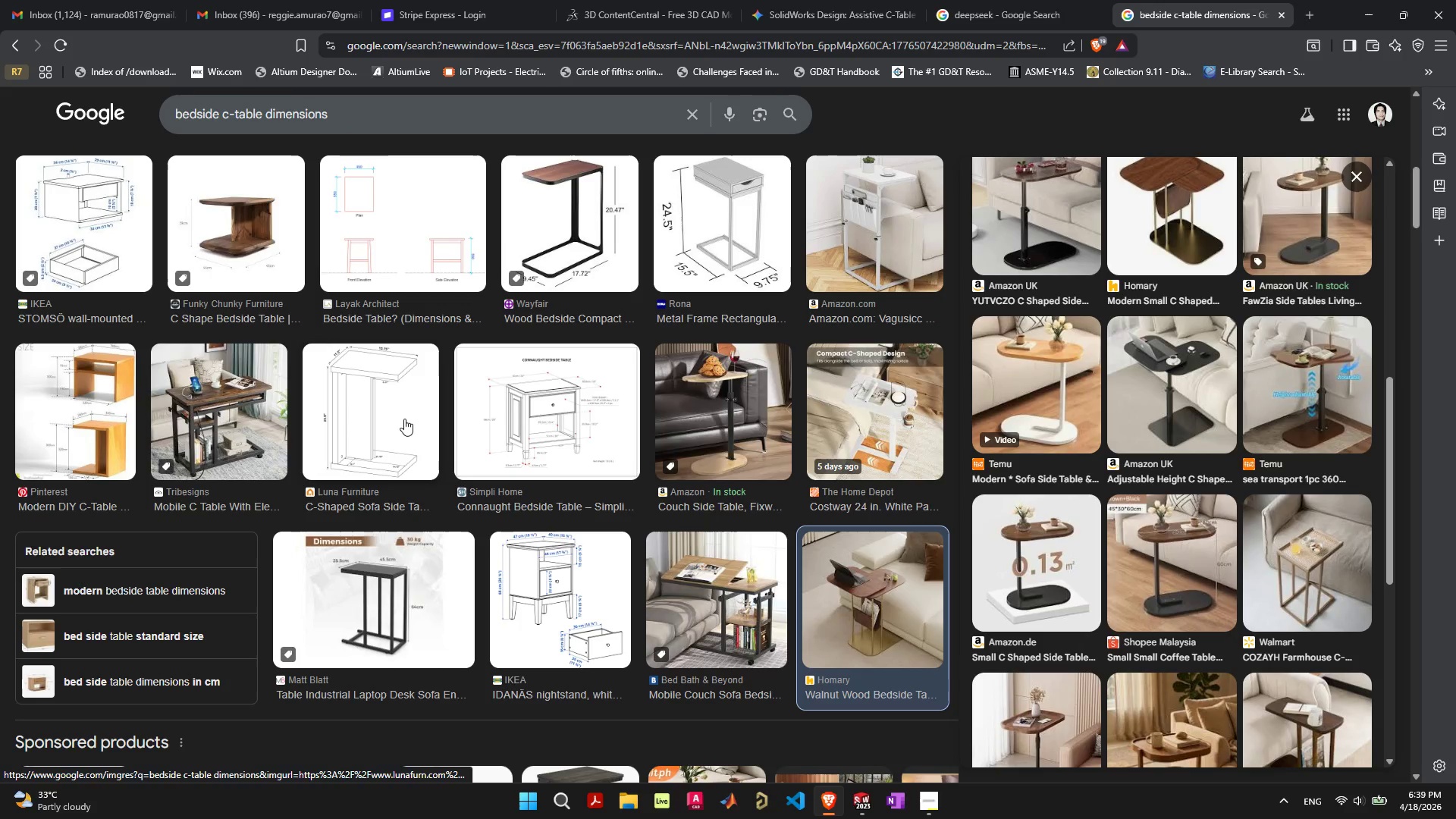 
left_click([389, 414])
 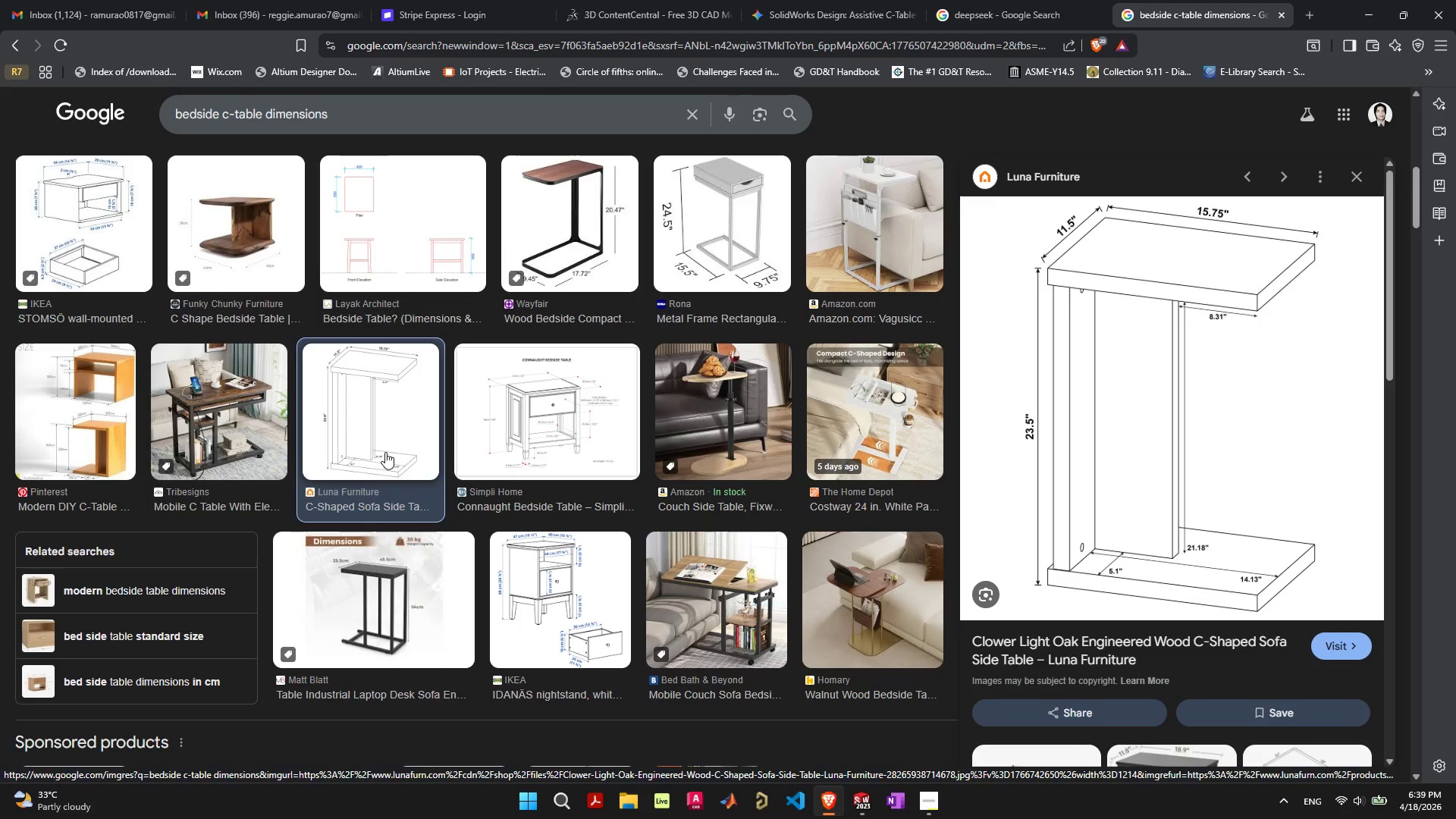 
wait(12.94)
 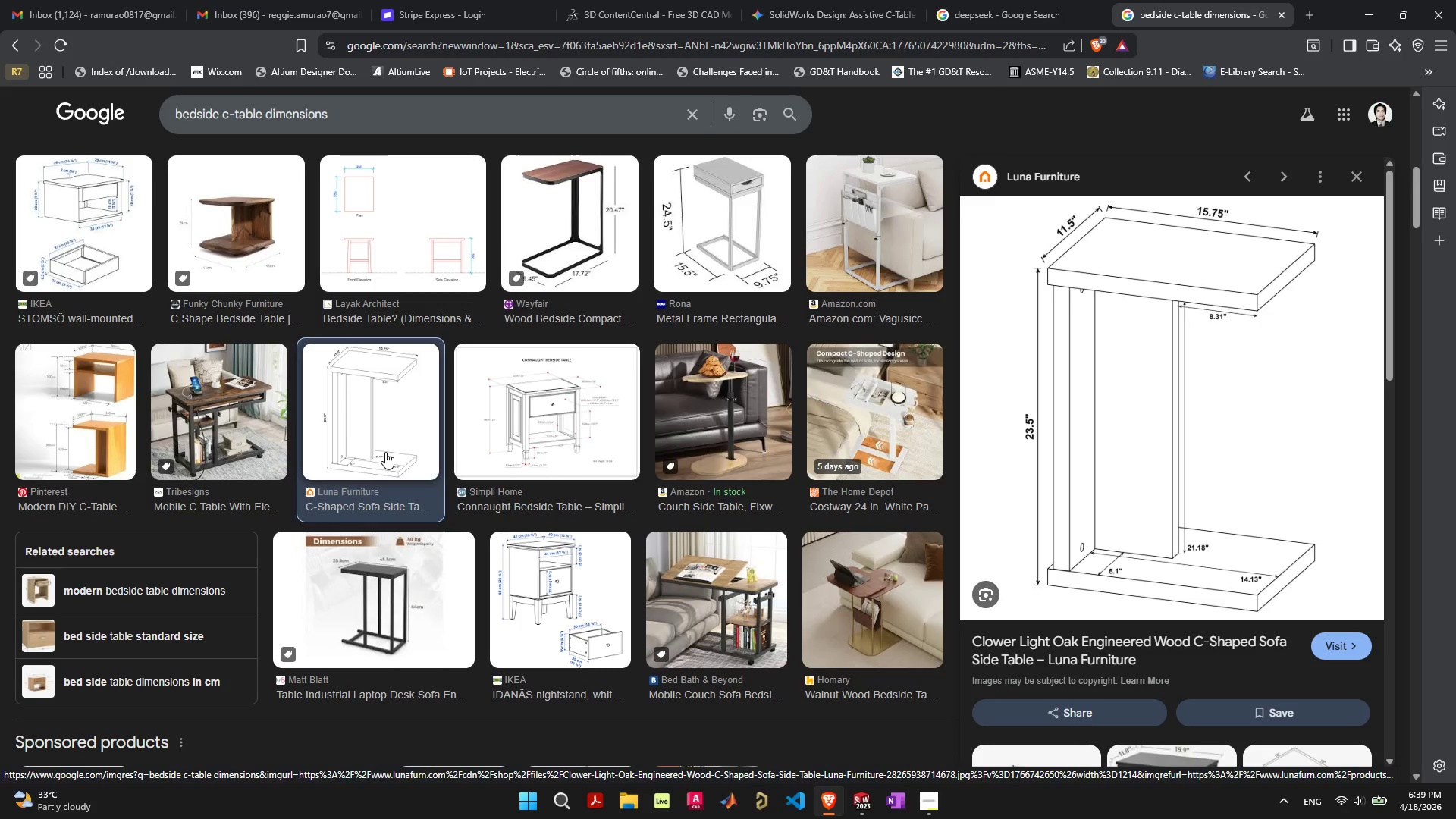 
key(Alt+Tab)
 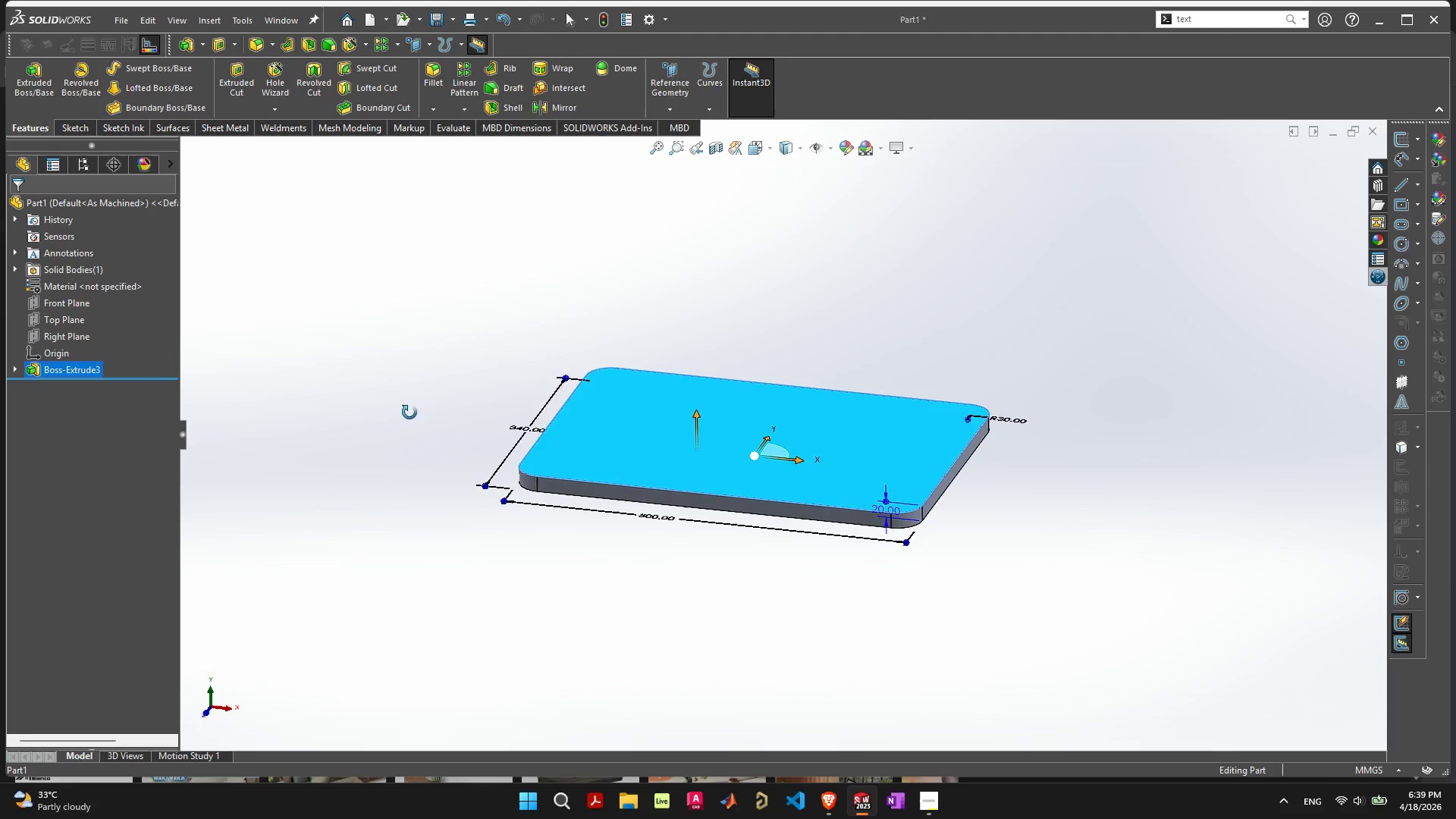 
wait(5.45)
 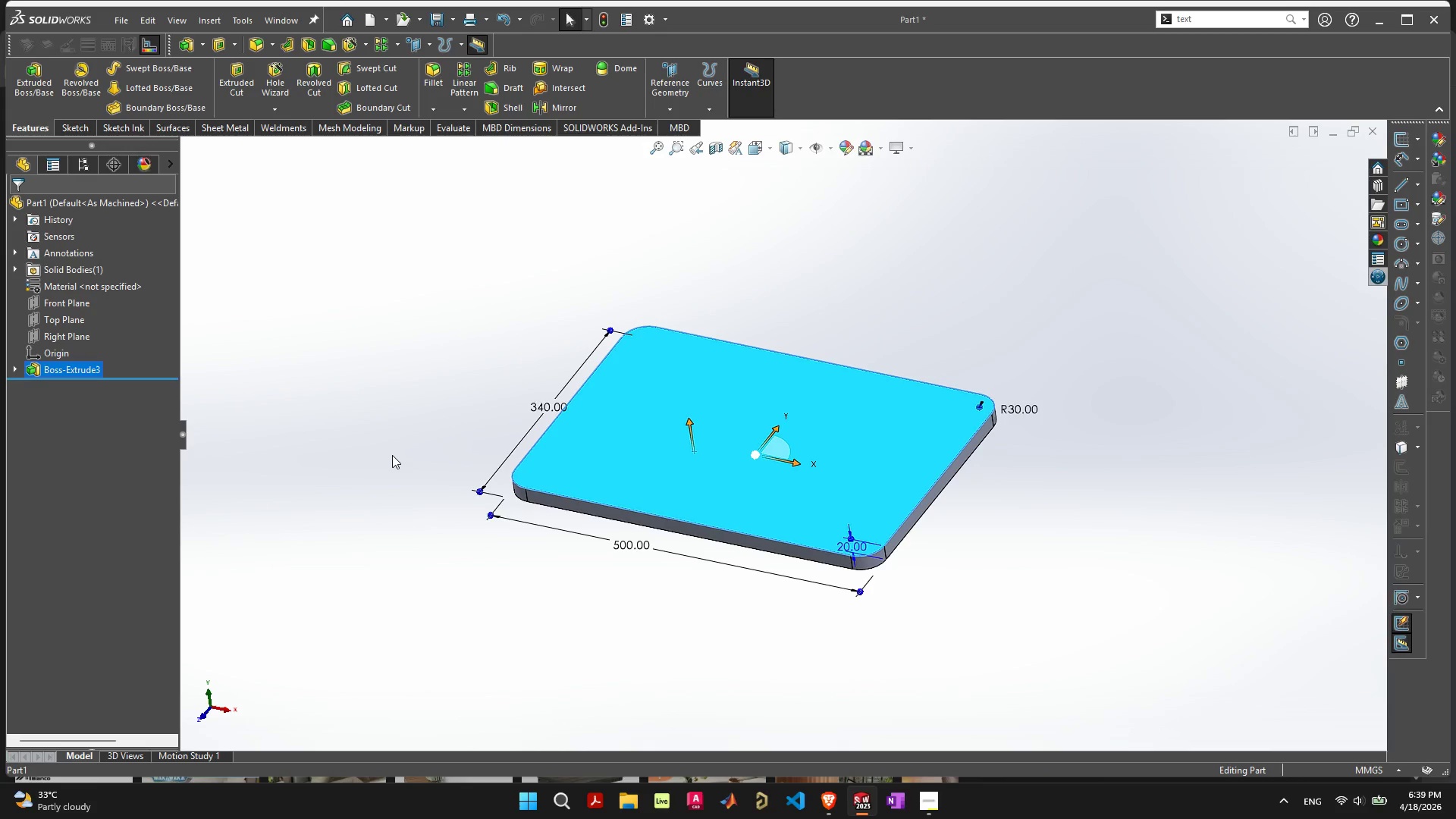 
left_click([83, 127])
 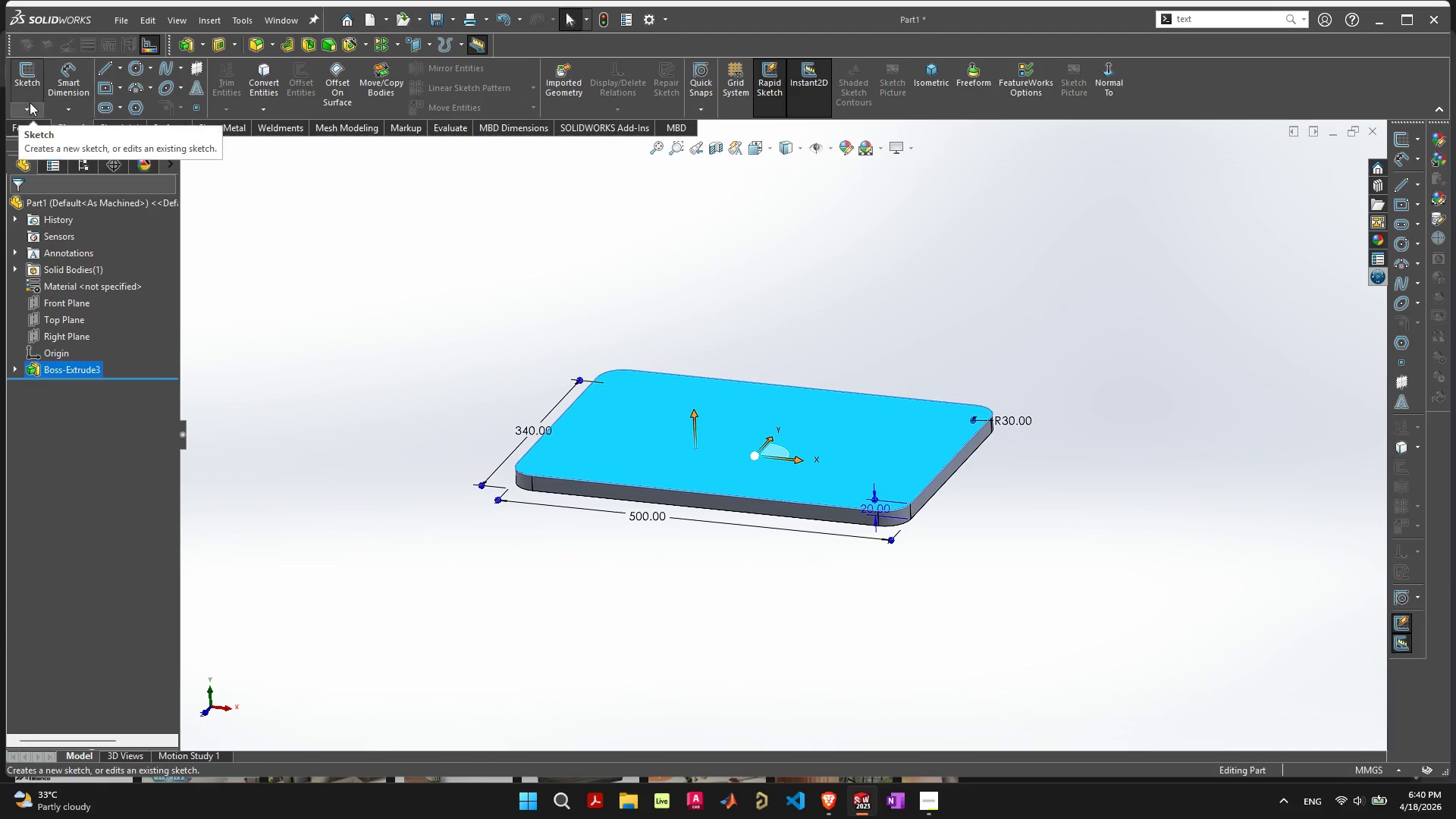 
left_click([28, 102])
 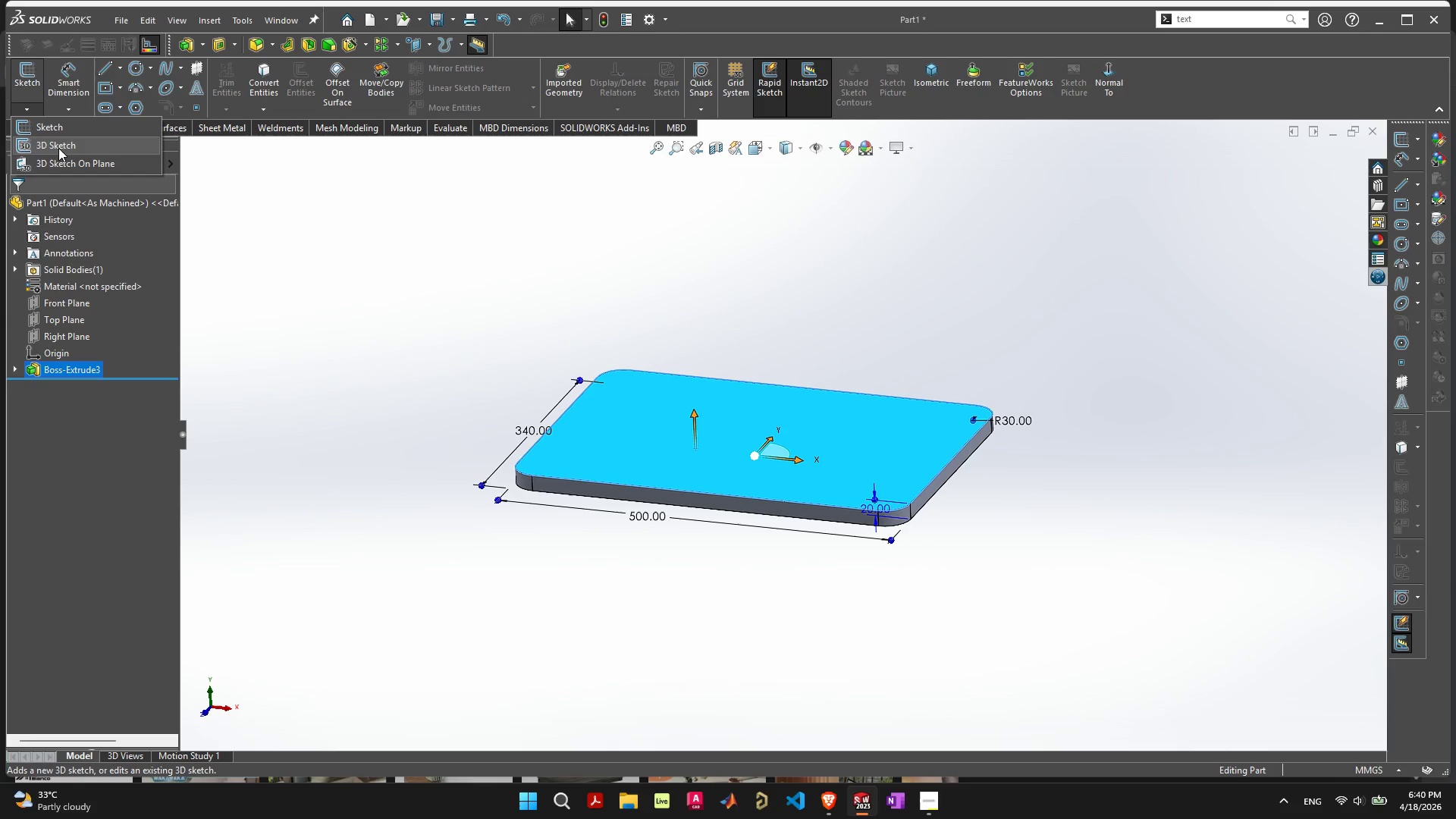 
left_click([58, 148])
 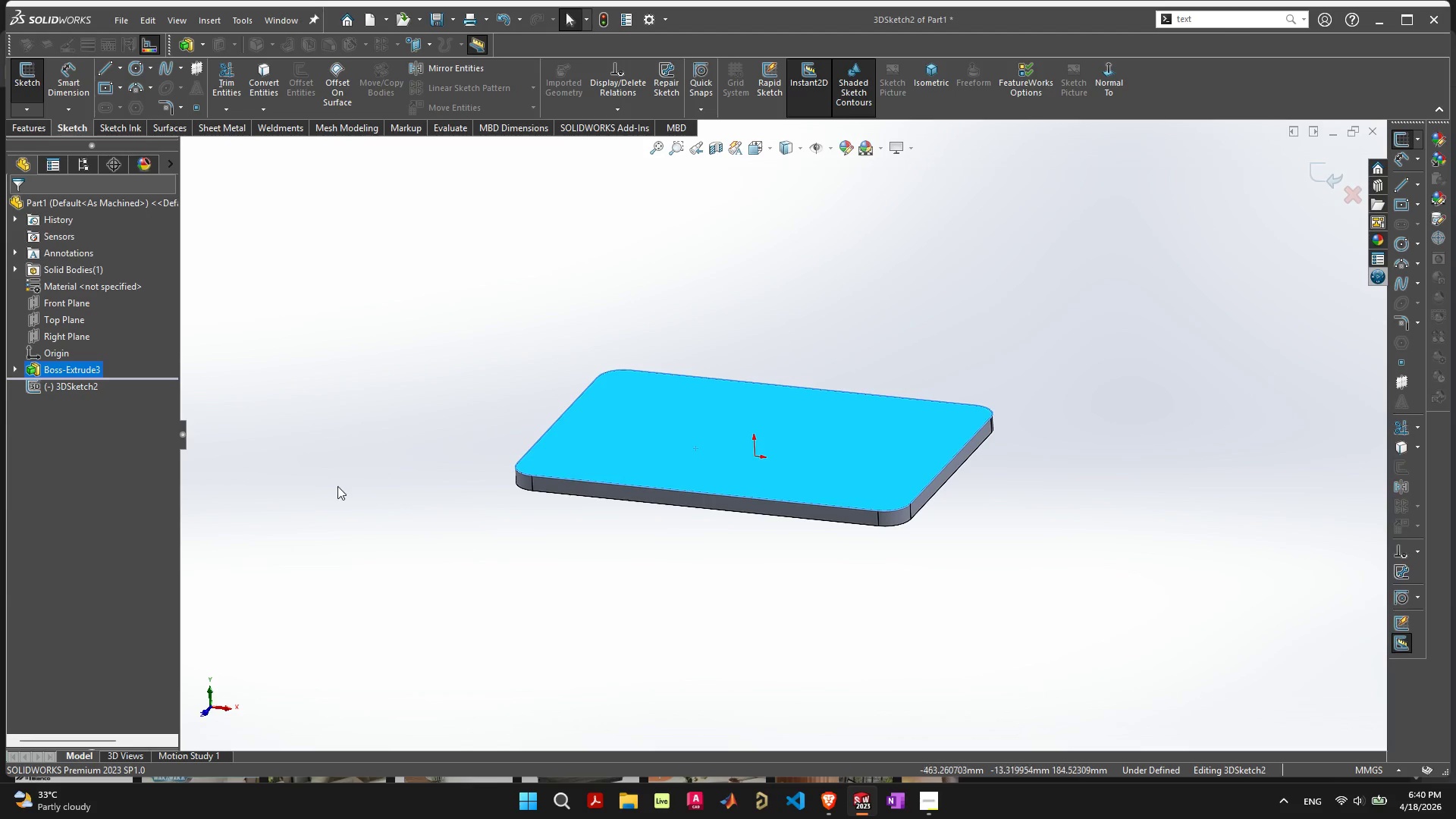 
wait(5.44)
 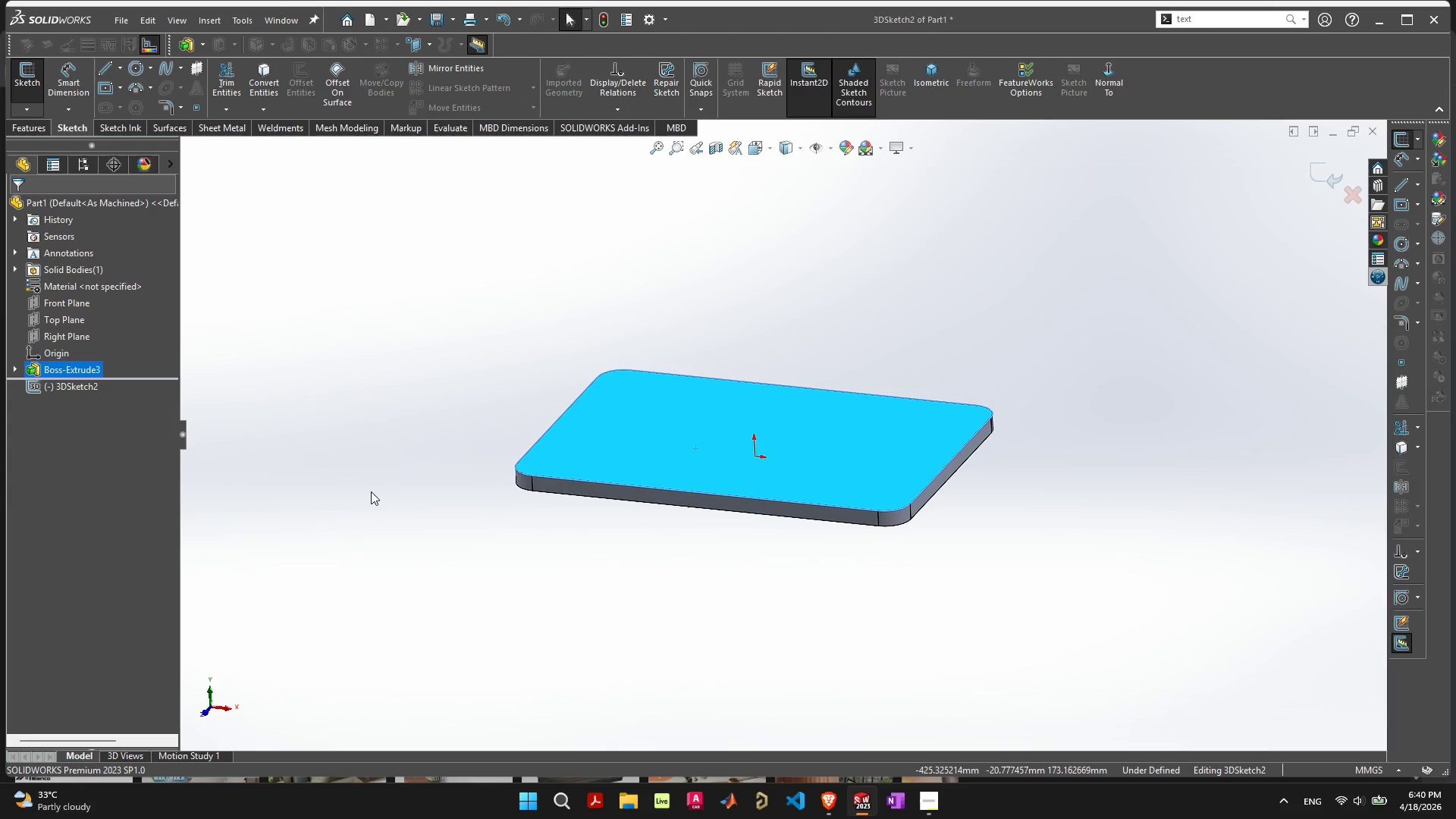 
left_click([121, 66])
 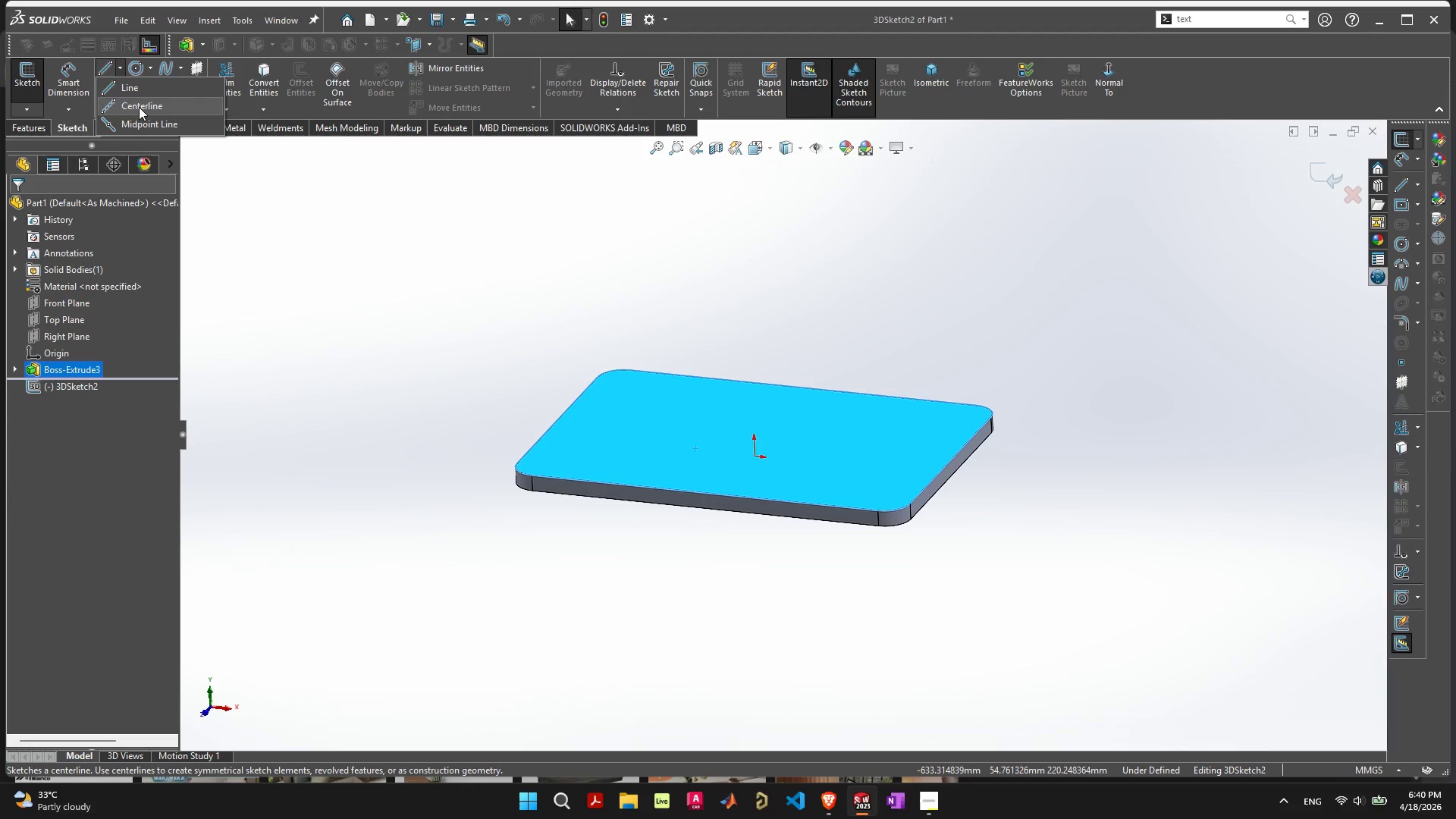 
left_click([139, 107])
 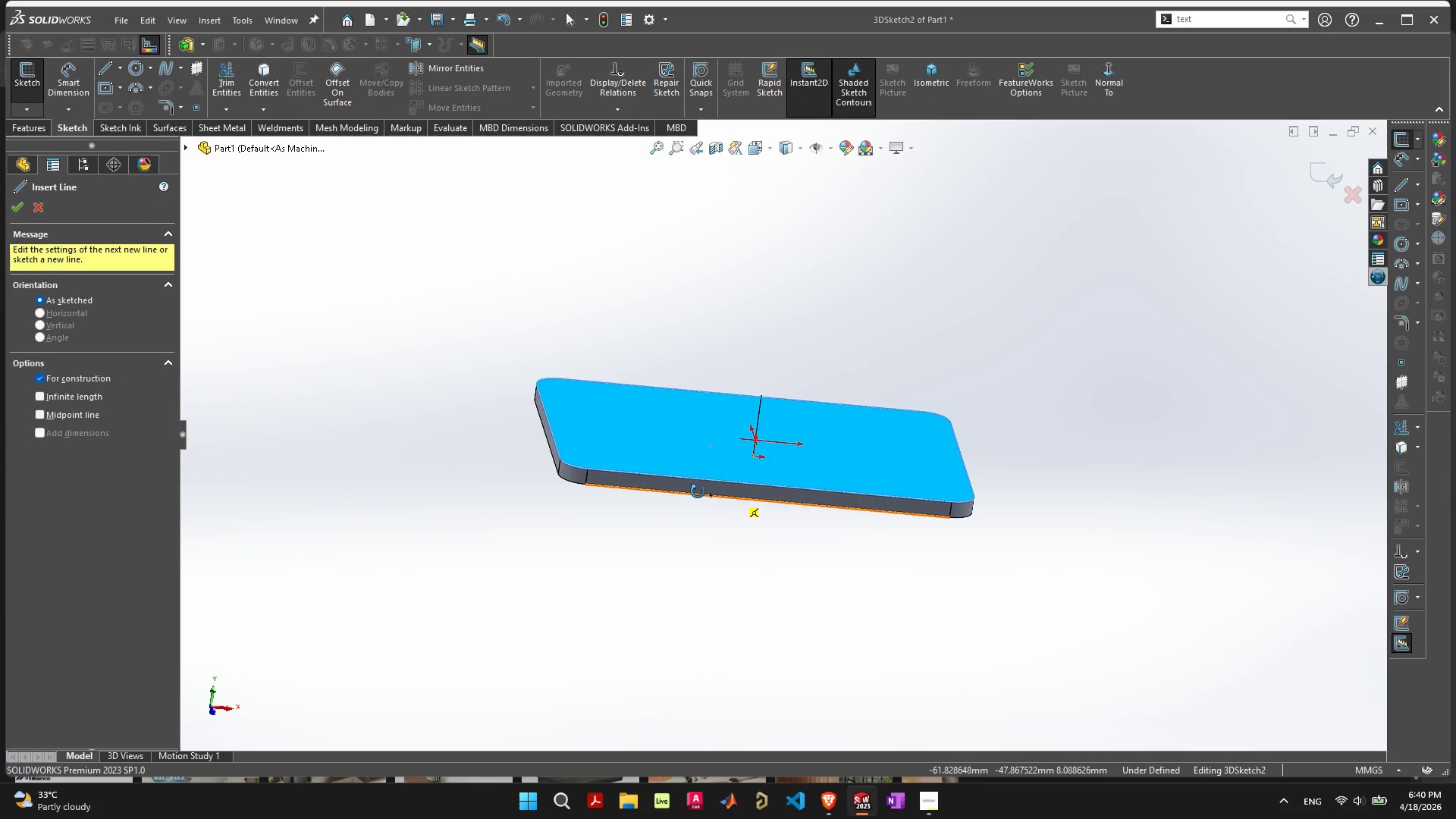 
wait(6.84)
 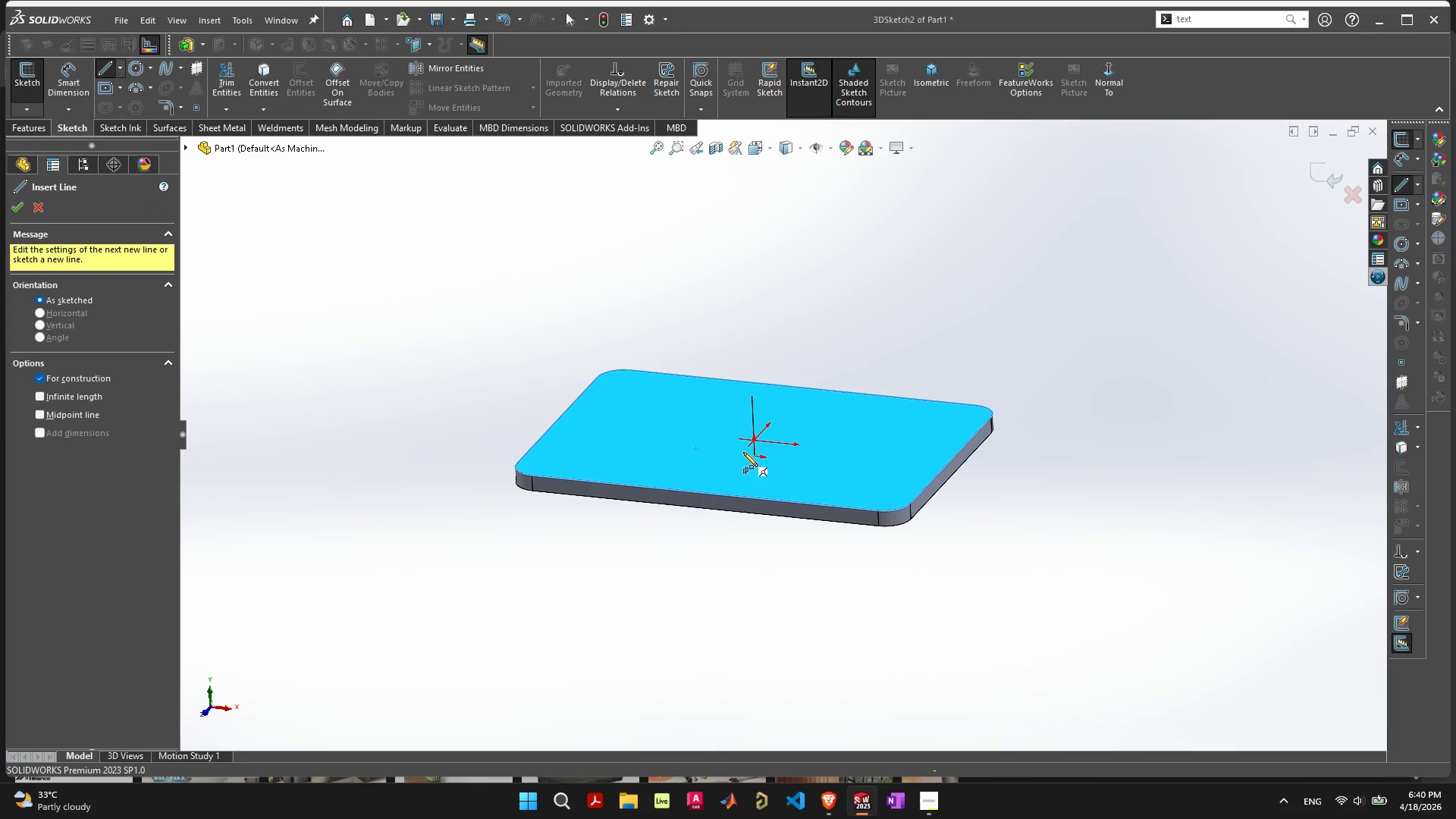 
left_click([121, 73])
 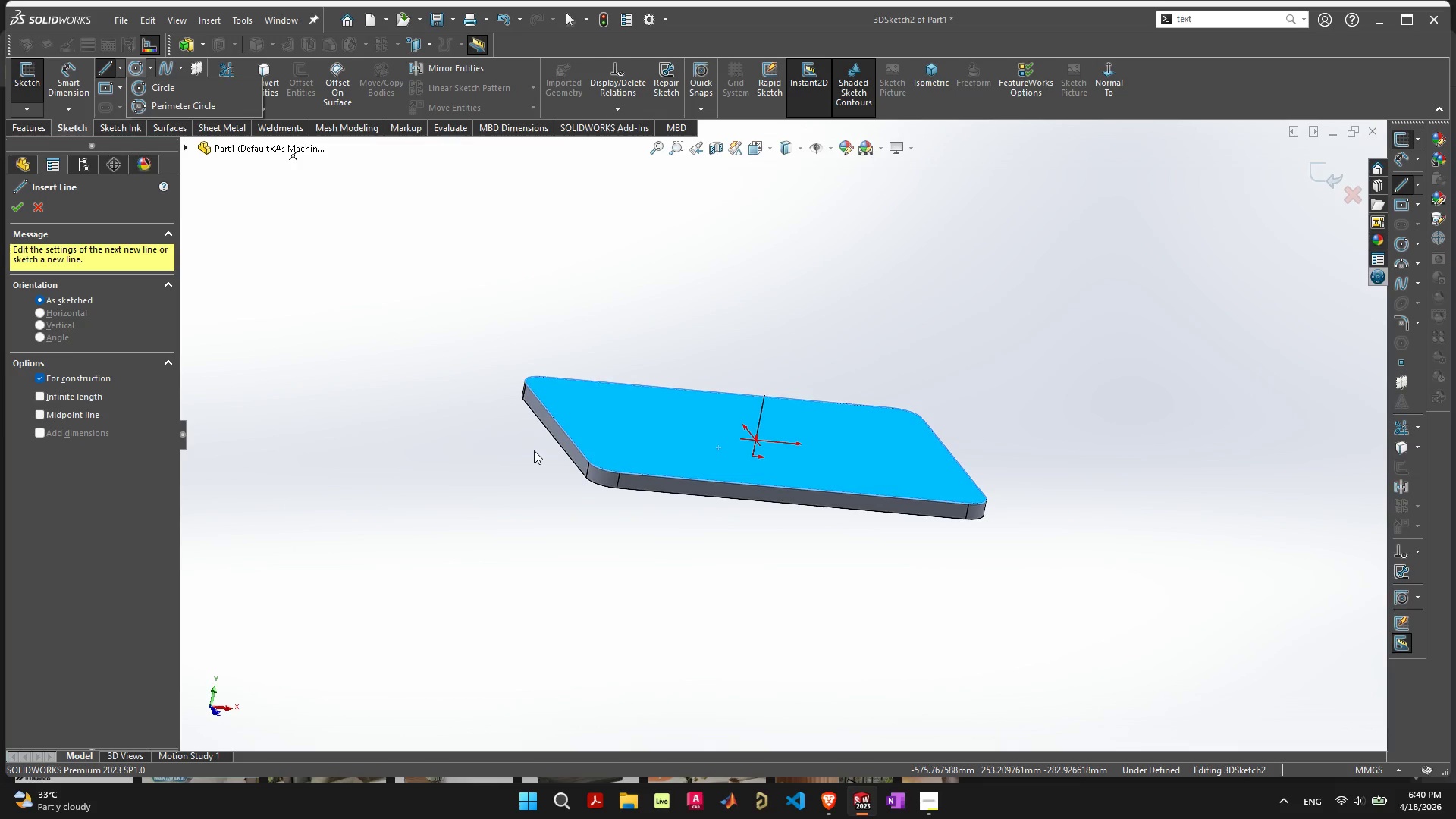 
left_click([557, 443])
 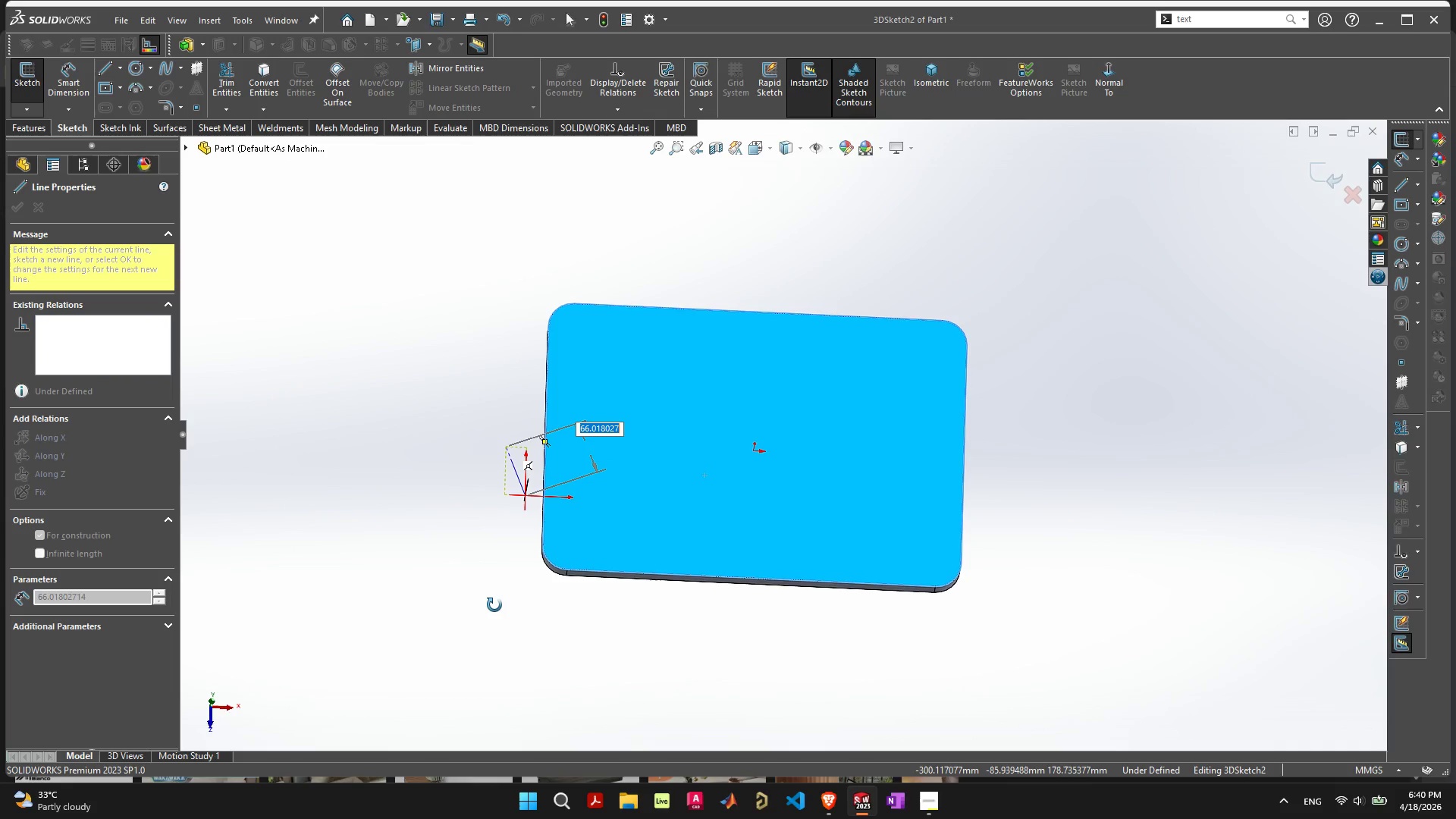 
key(Escape)
 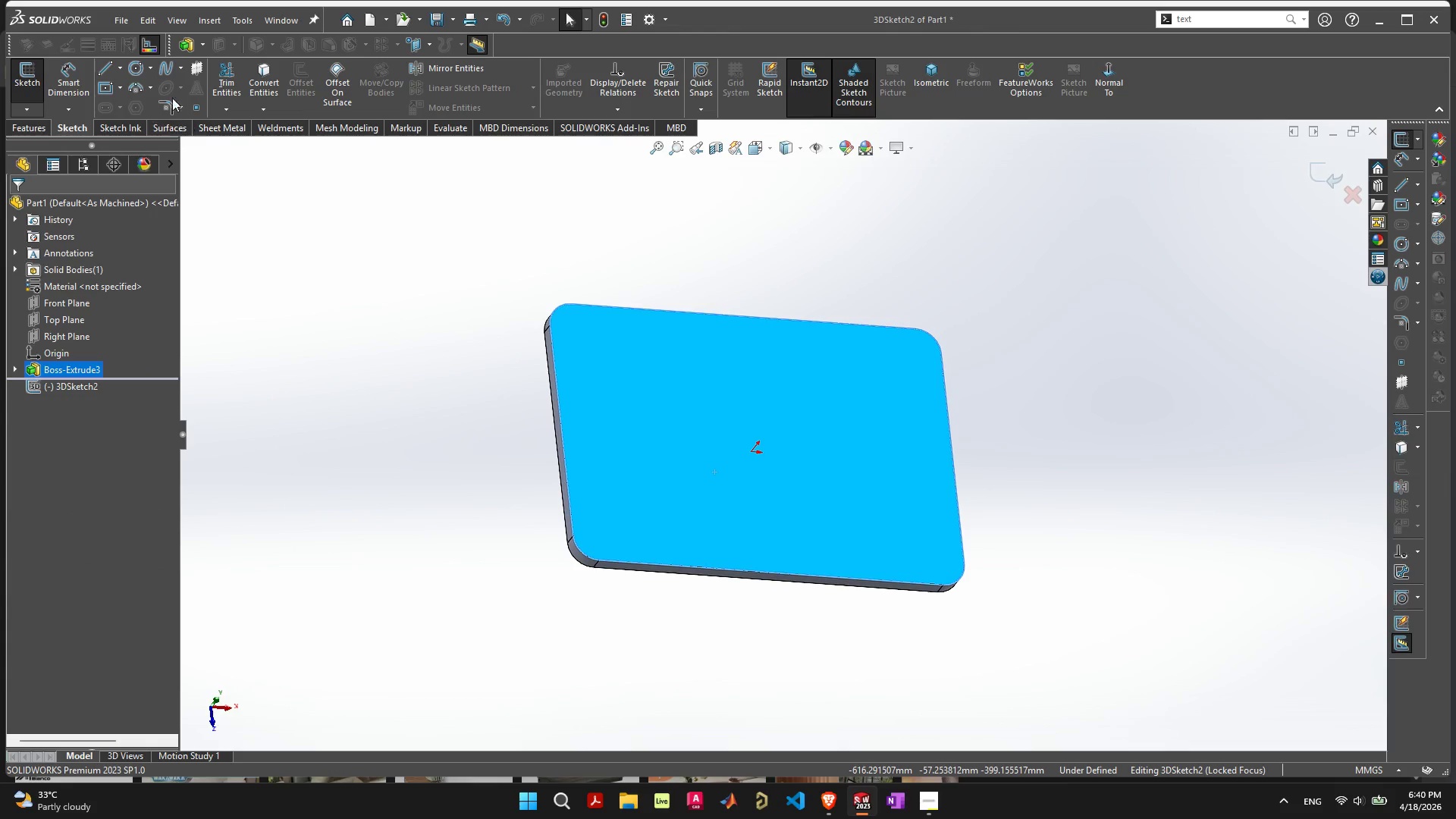 
left_click([105, 67])
 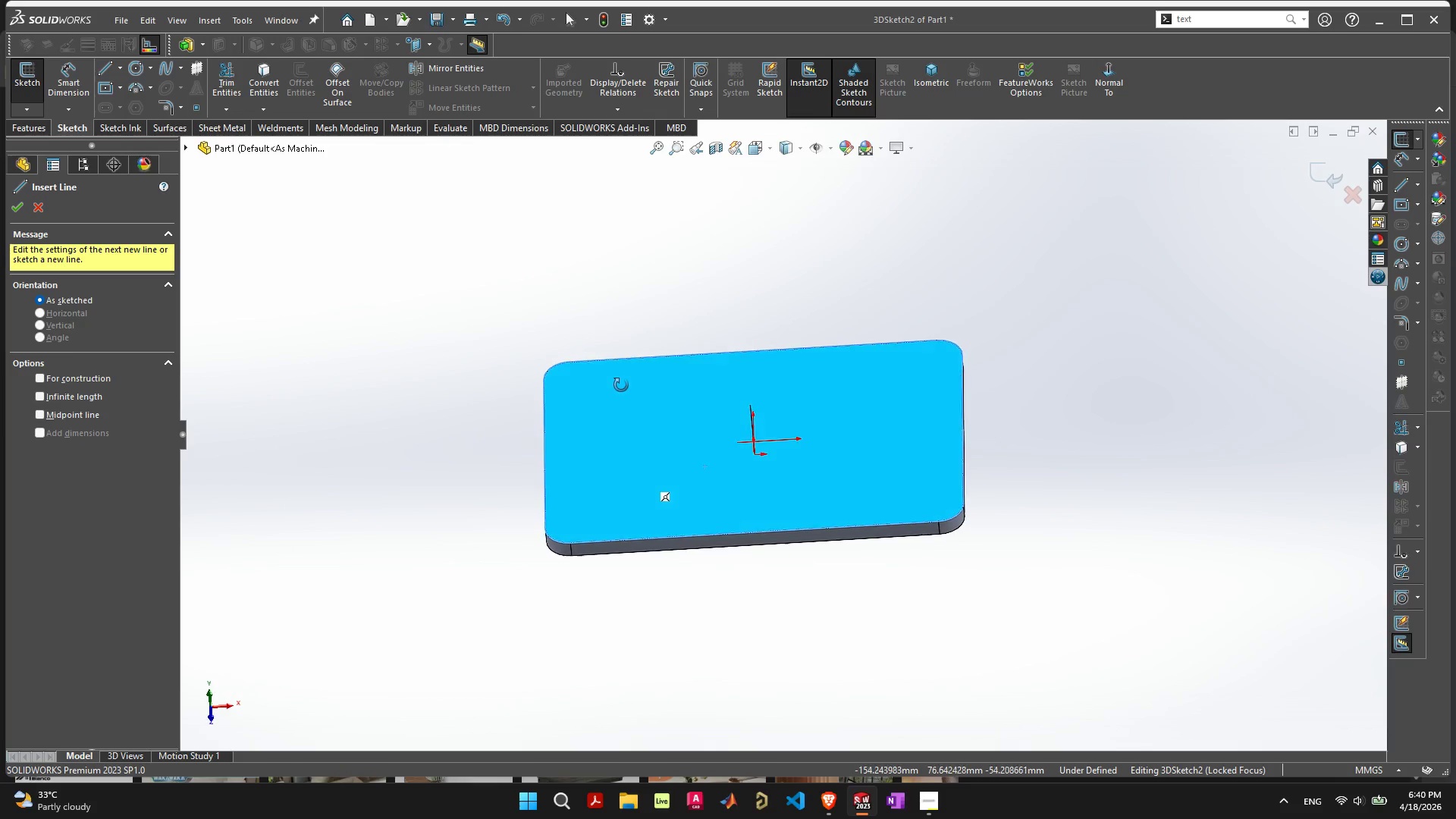 
wait(5.8)
 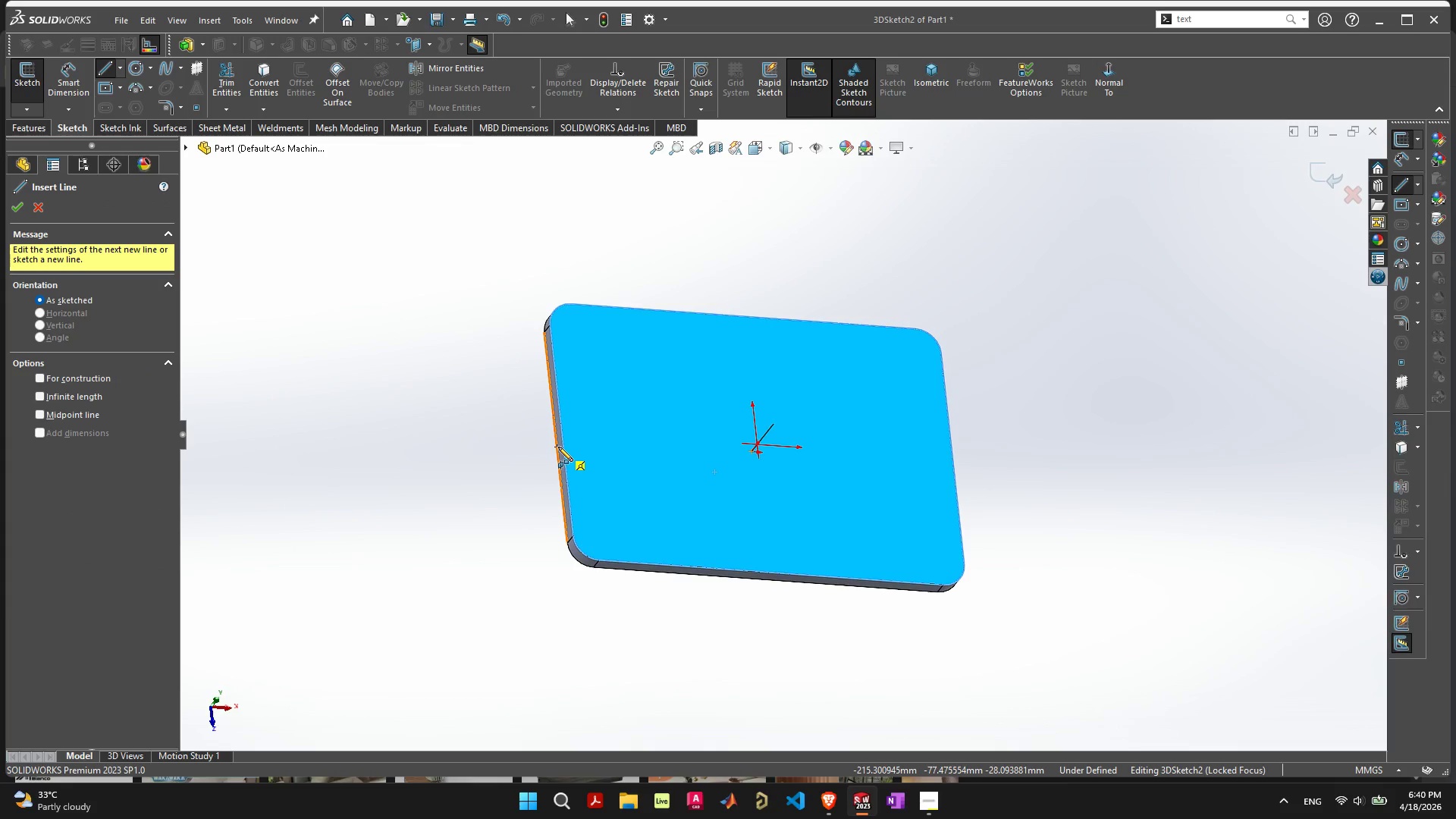 
key(Tab)
 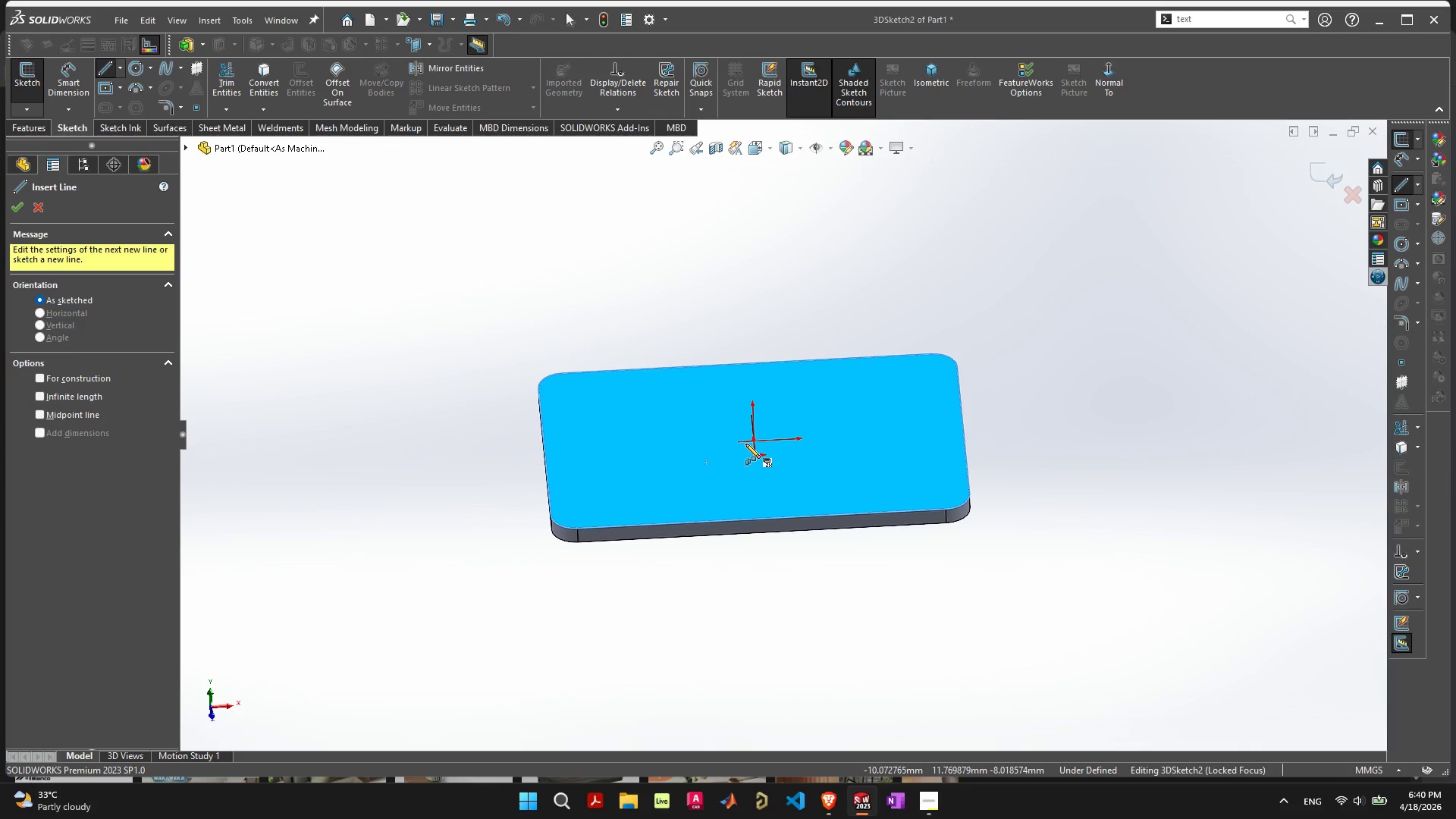 
wait(7.12)
 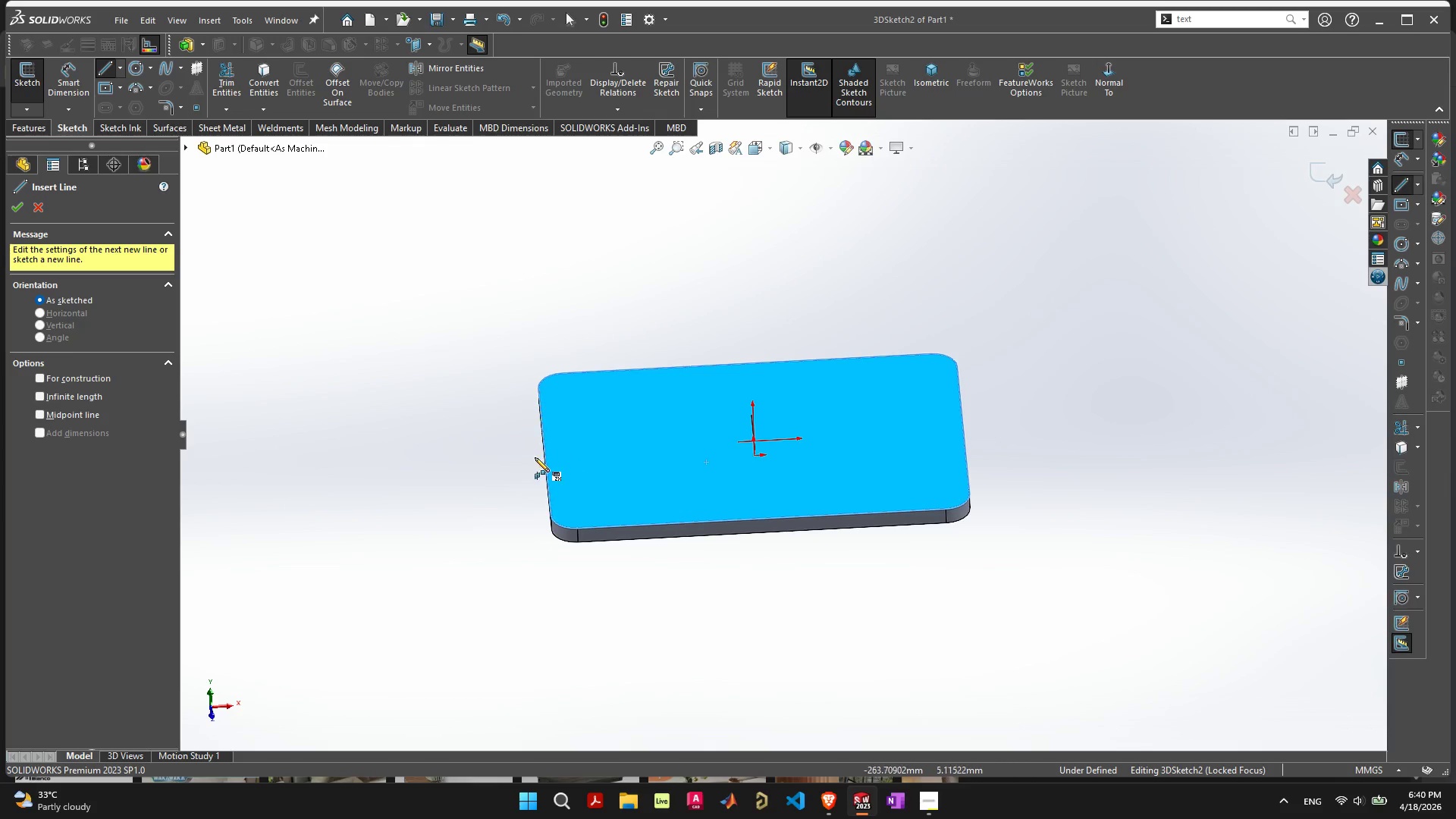 
key(Escape)
 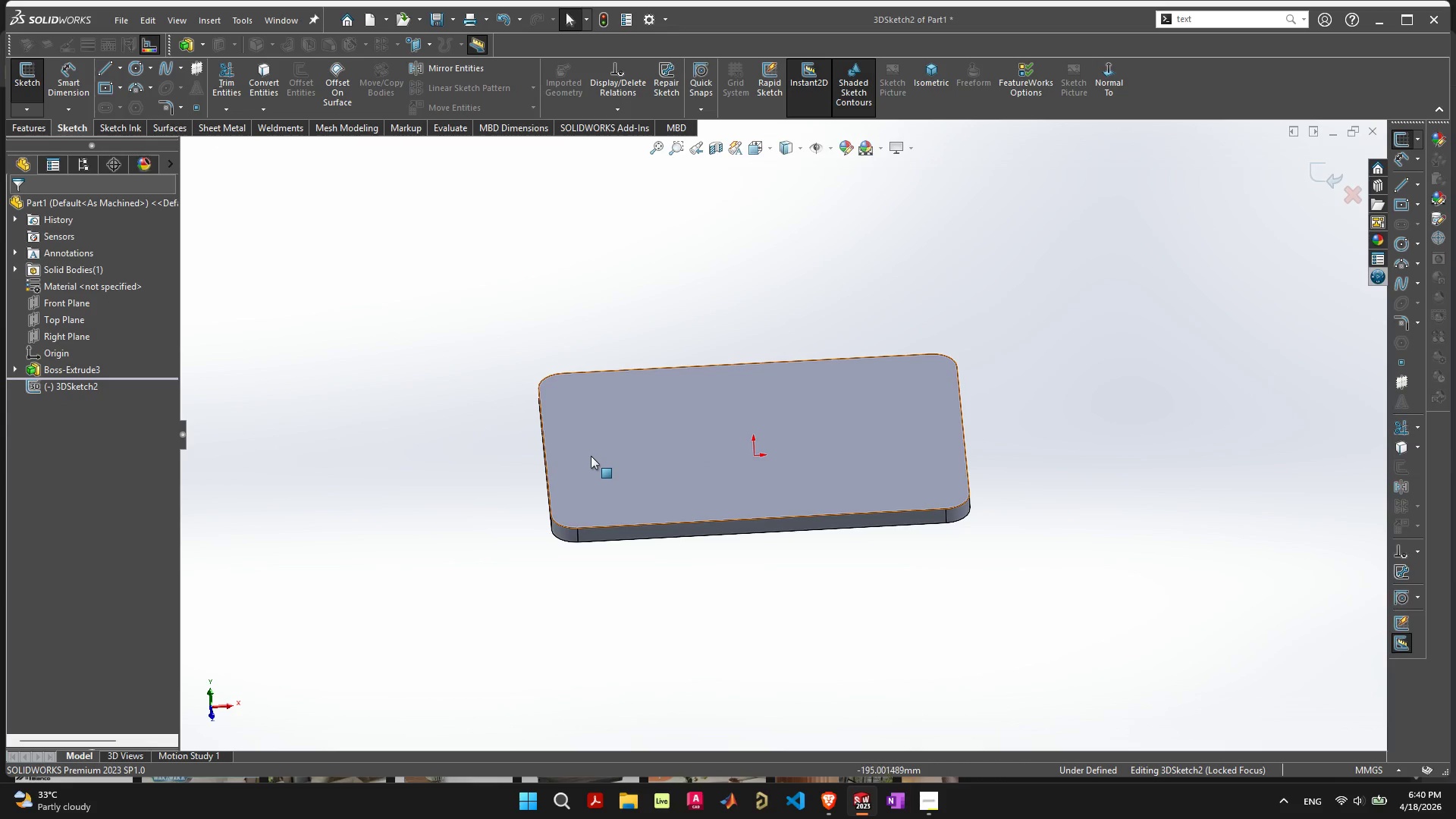 
key(Escape)
 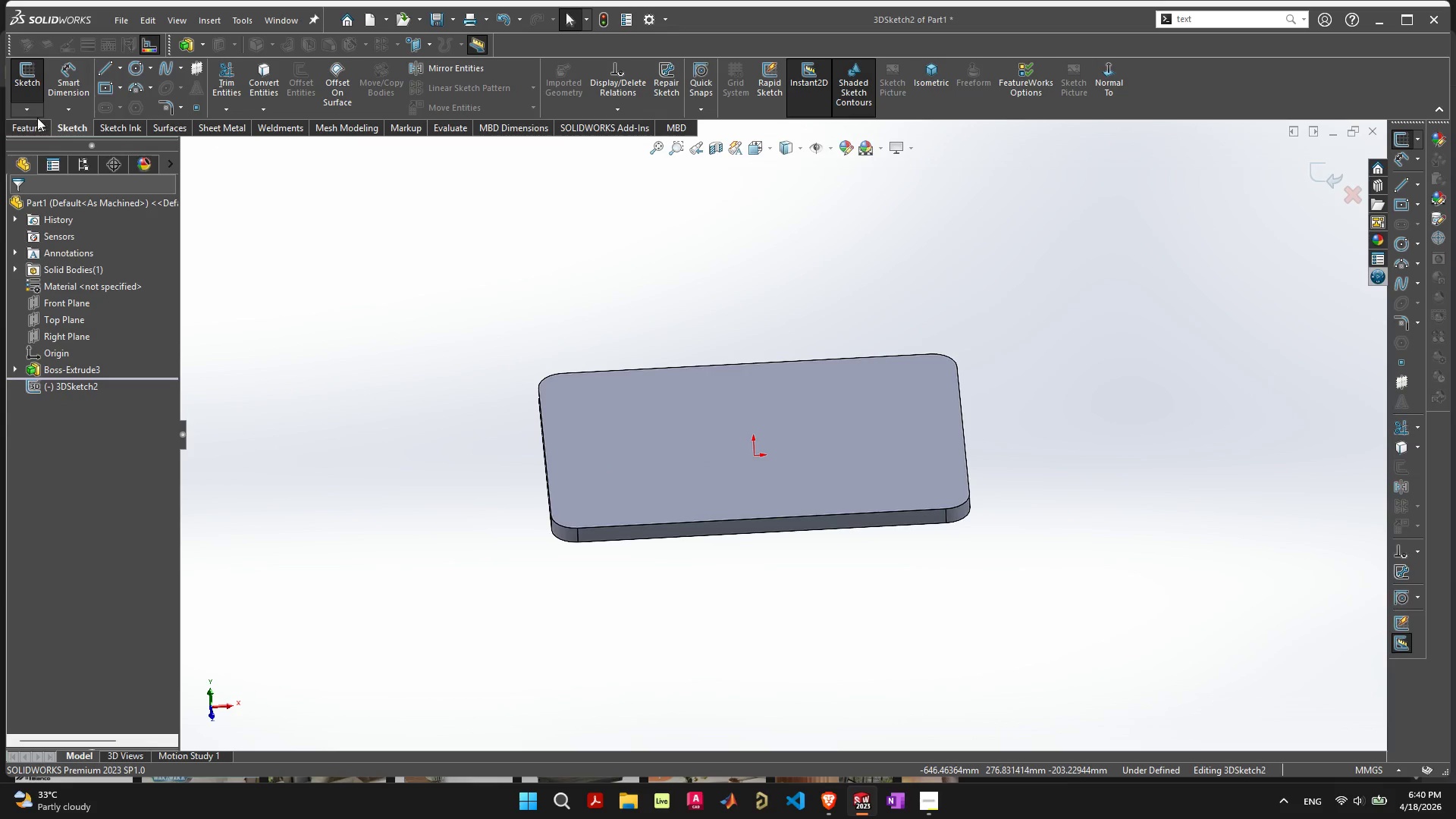 
double_click([37, 116])
 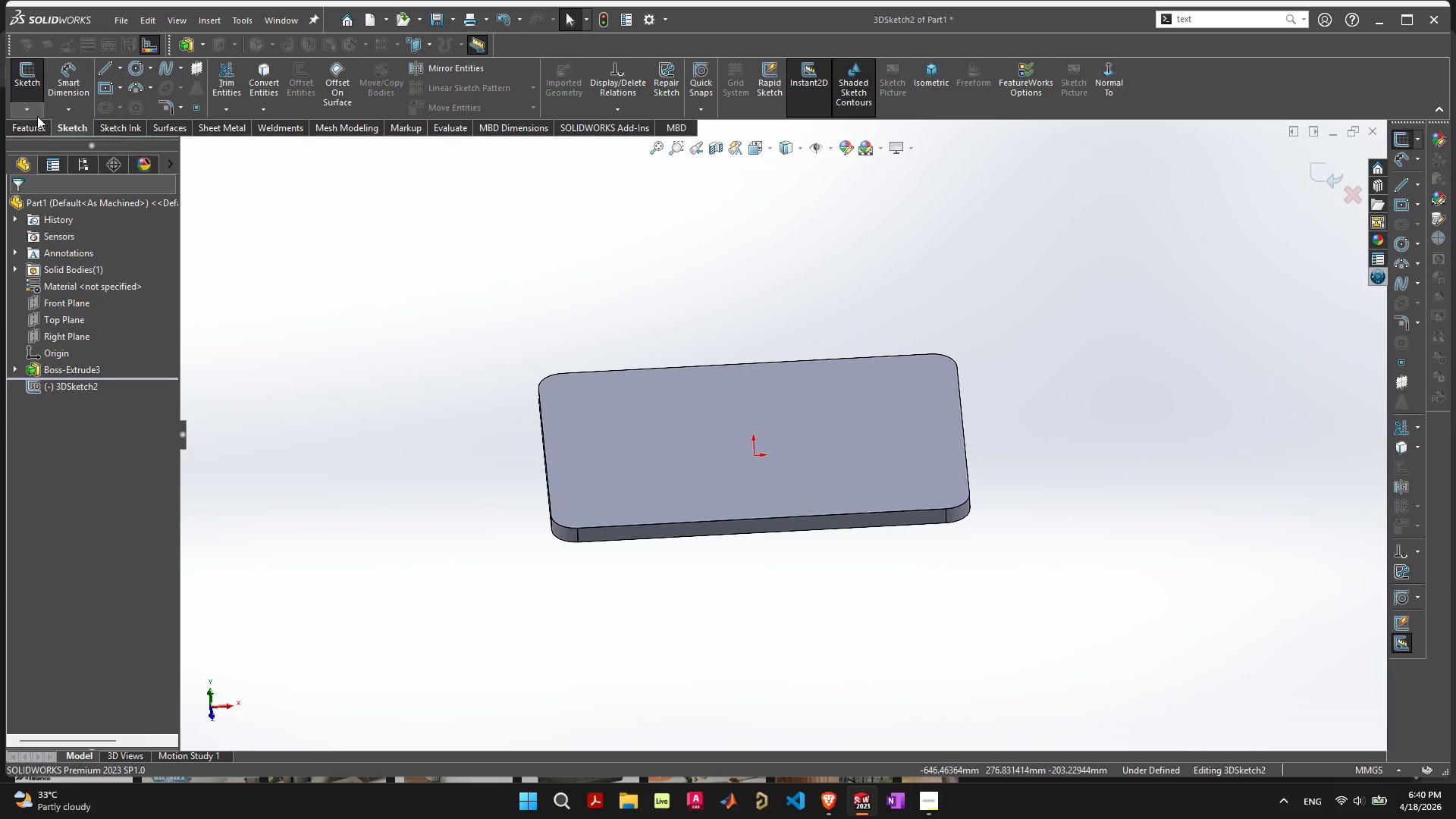 
left_click([38, 108])
 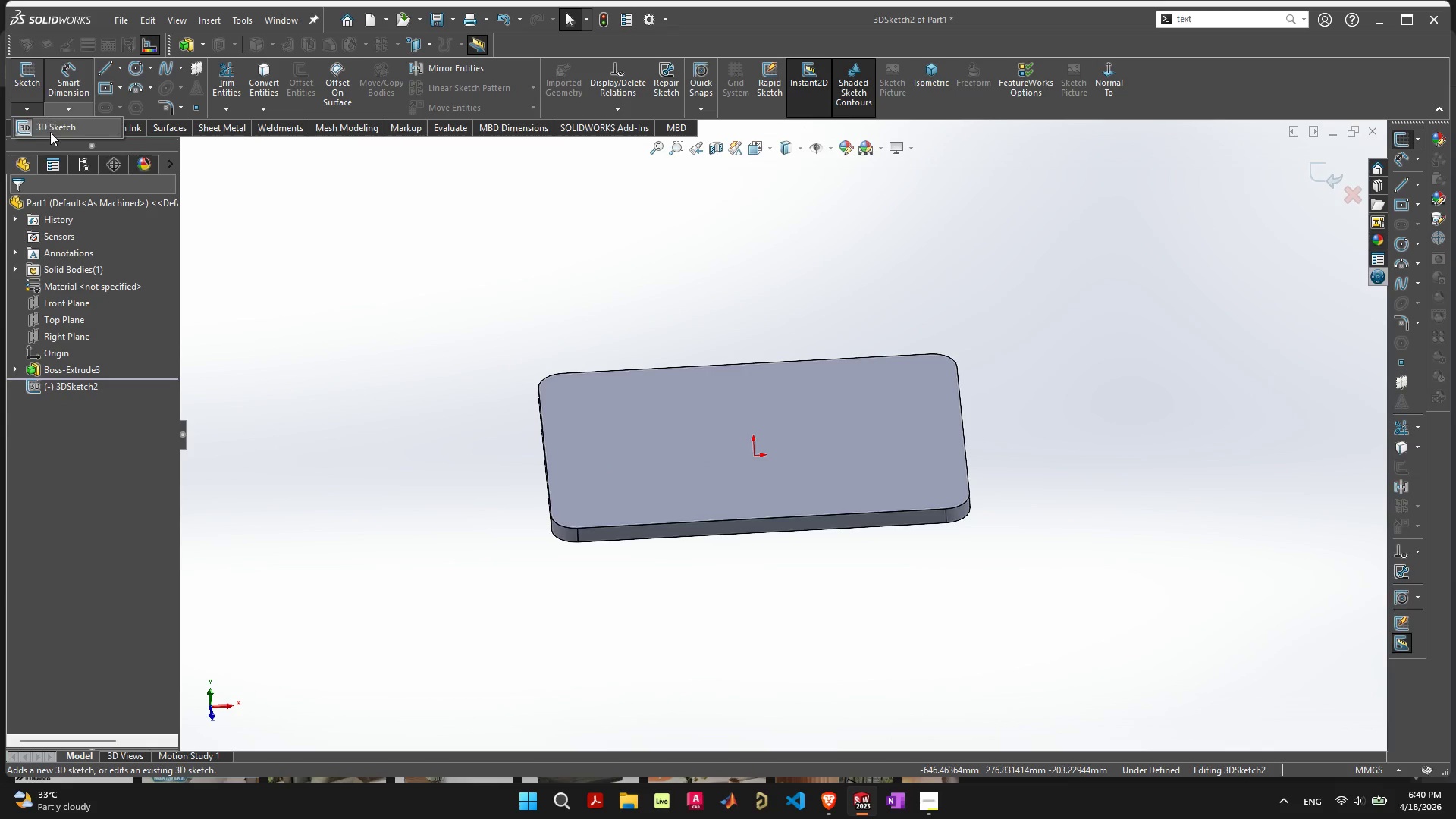 
left_click([50, 132])
 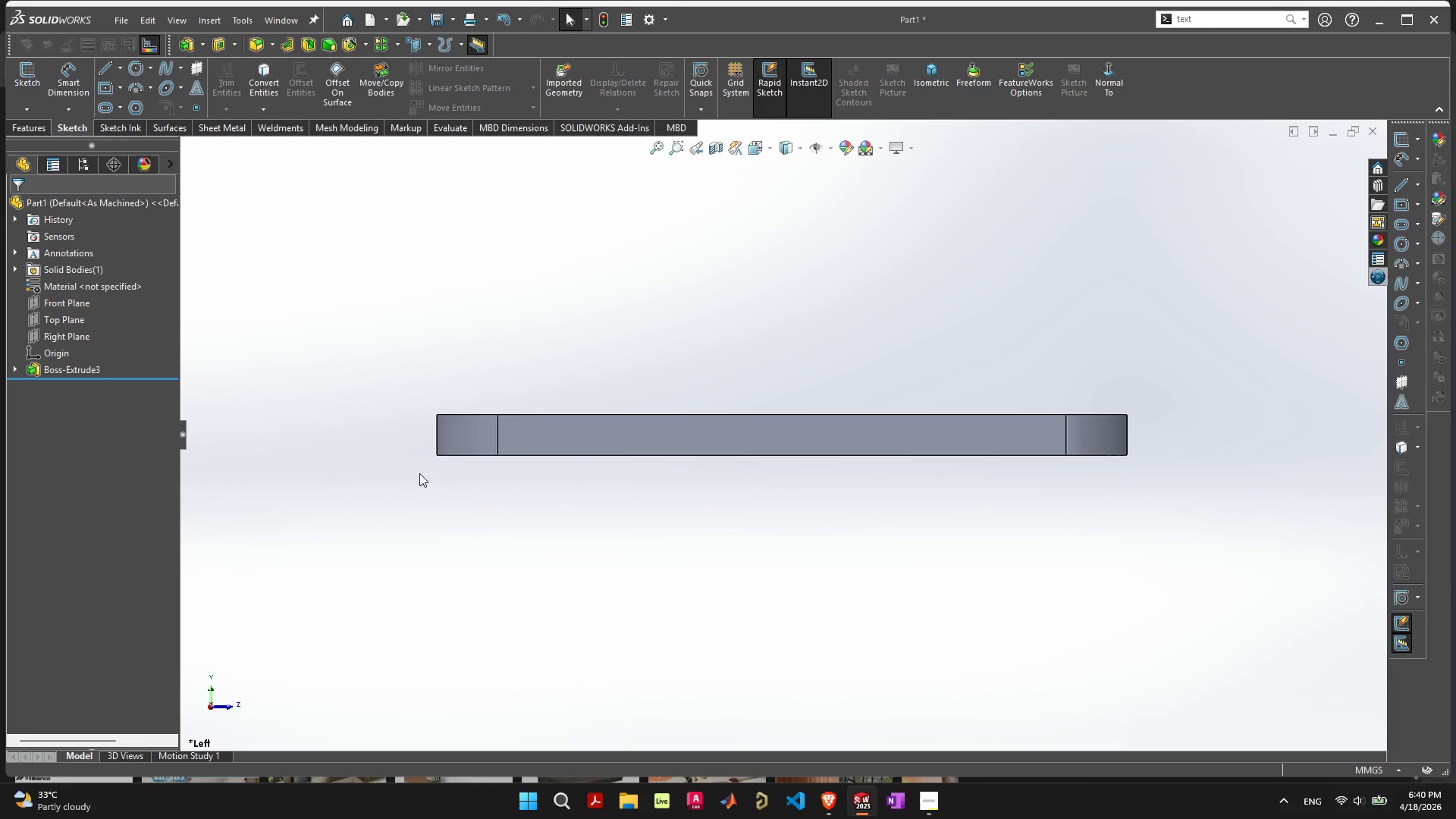 
wait(6.8)
 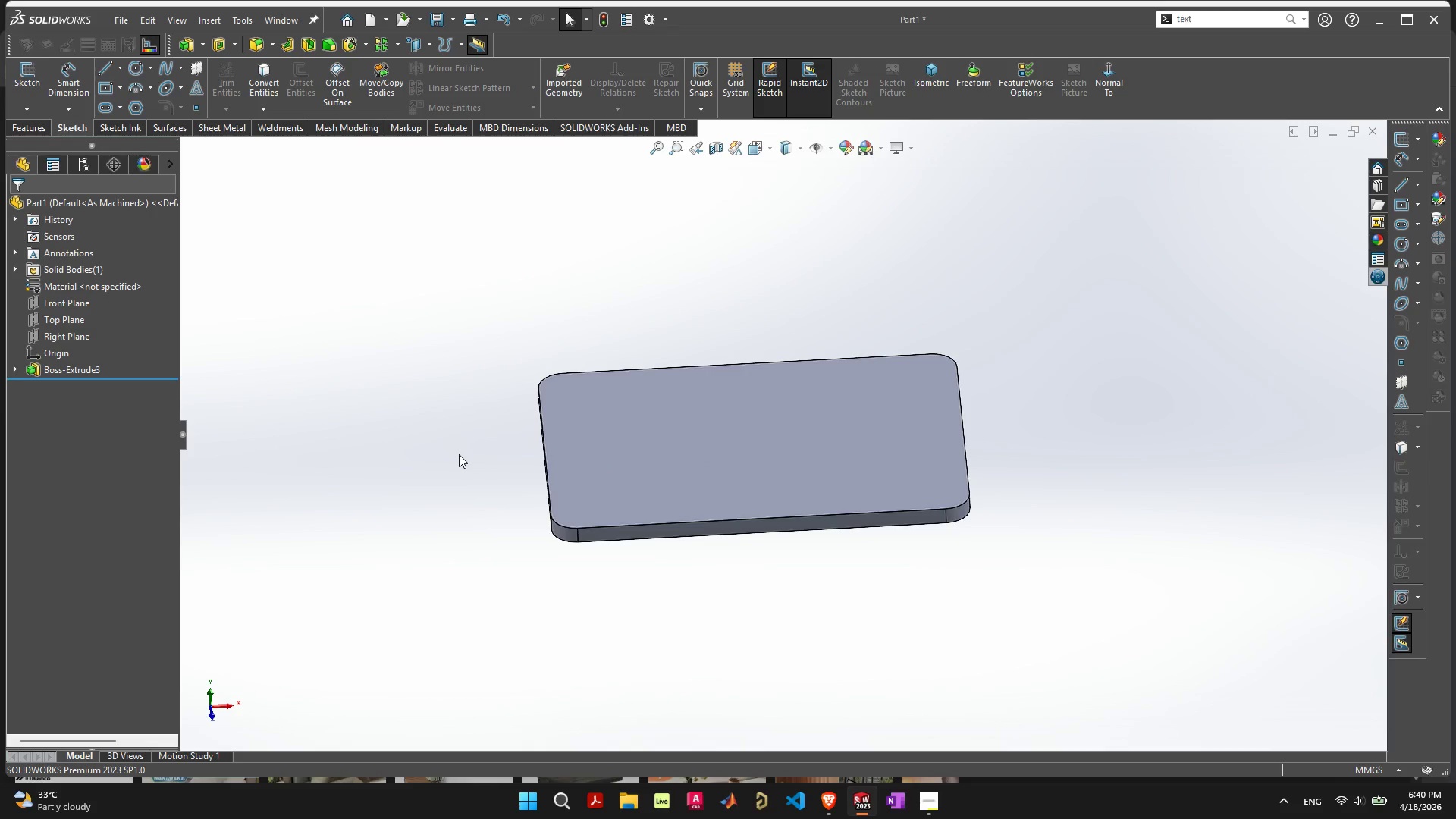 
scroll: coordinate [435, 467], scroll_direction: down, amount: 7.0
 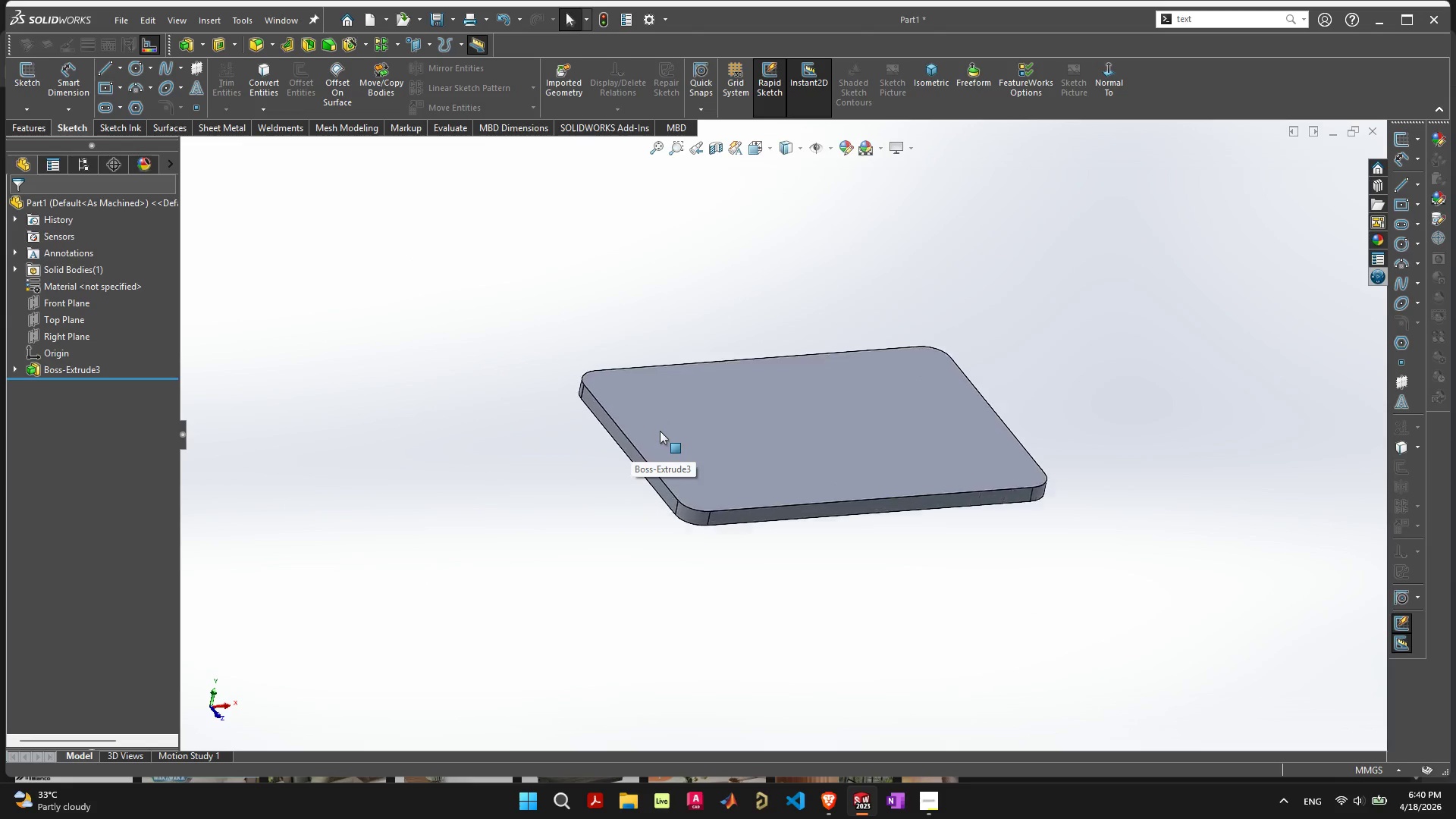 
scroll: coordinate [660, 431], scroll_direction: up, amount: 2.0
 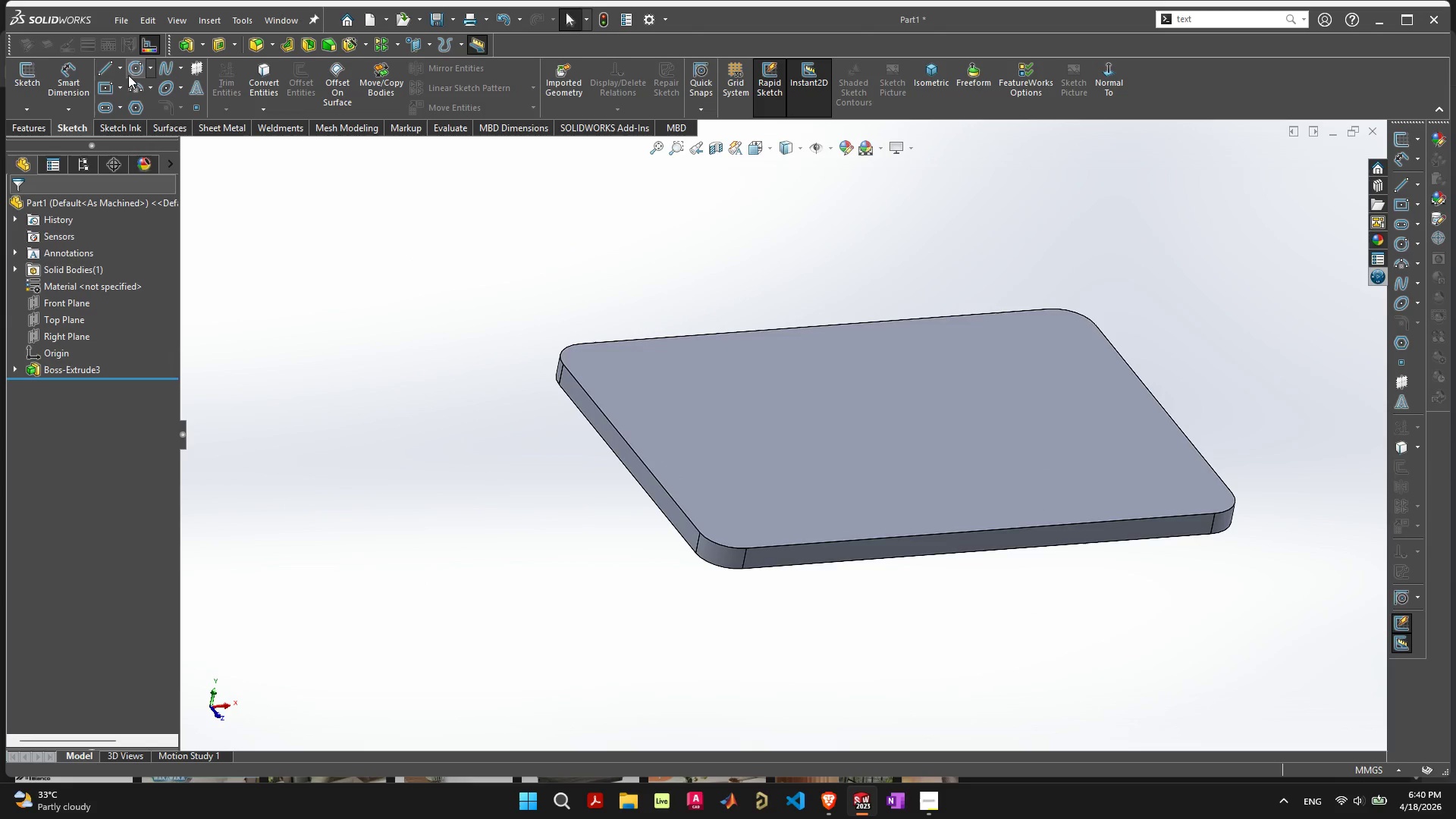 
left_click([115, 65])
 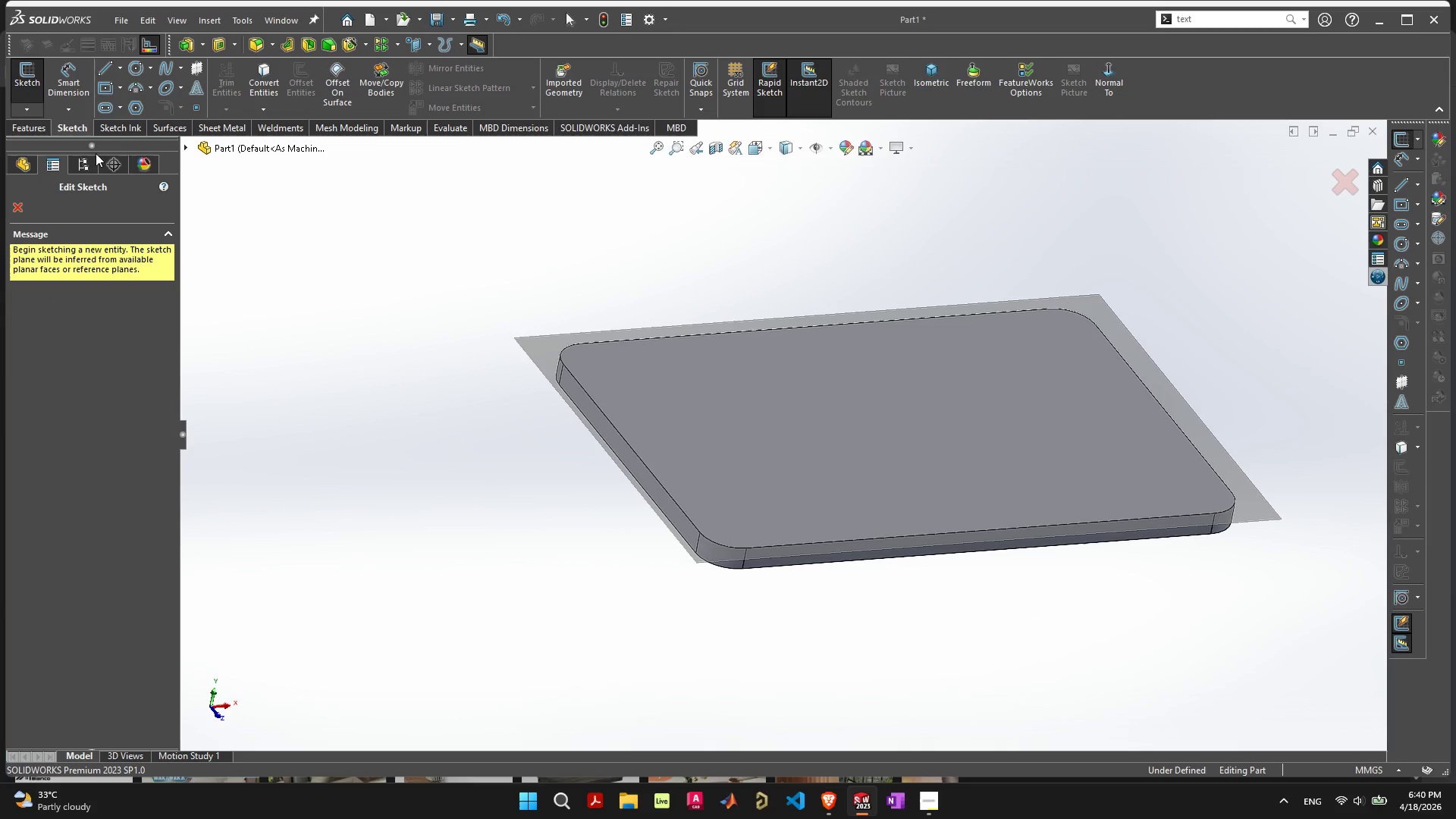 
left_click([15, 109])
 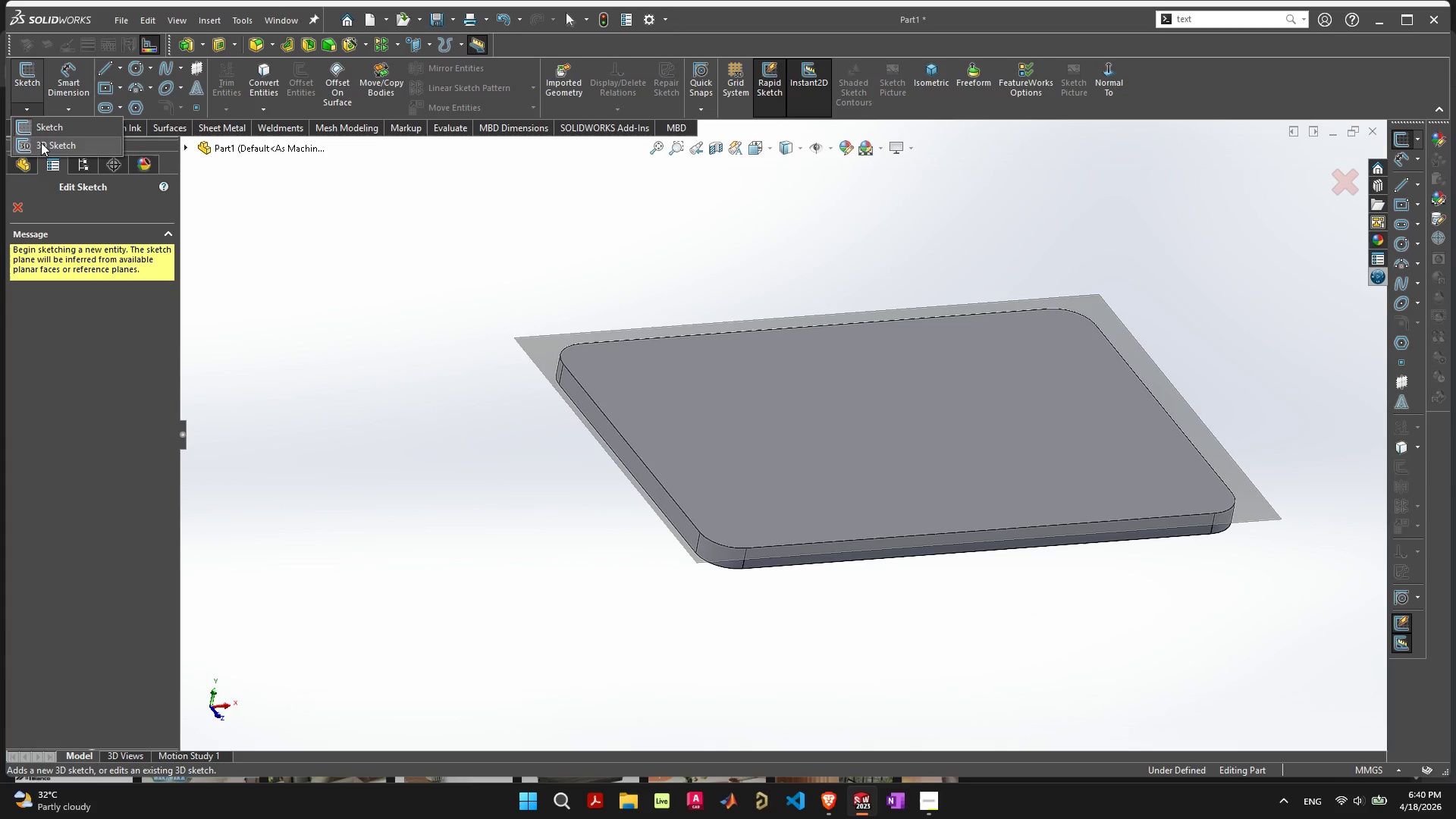 
left_click([41, 143])
 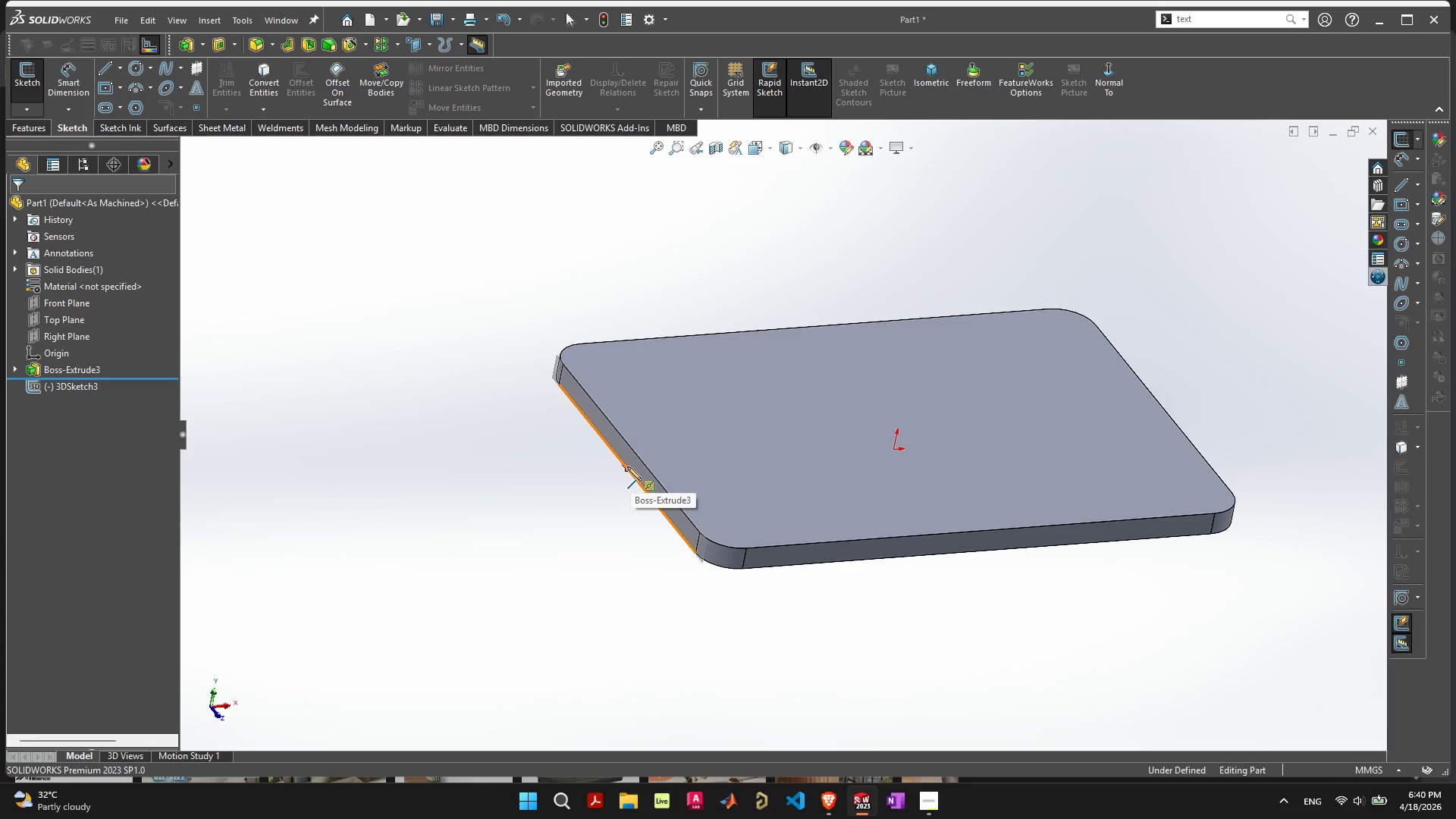 
wait(5.22)
 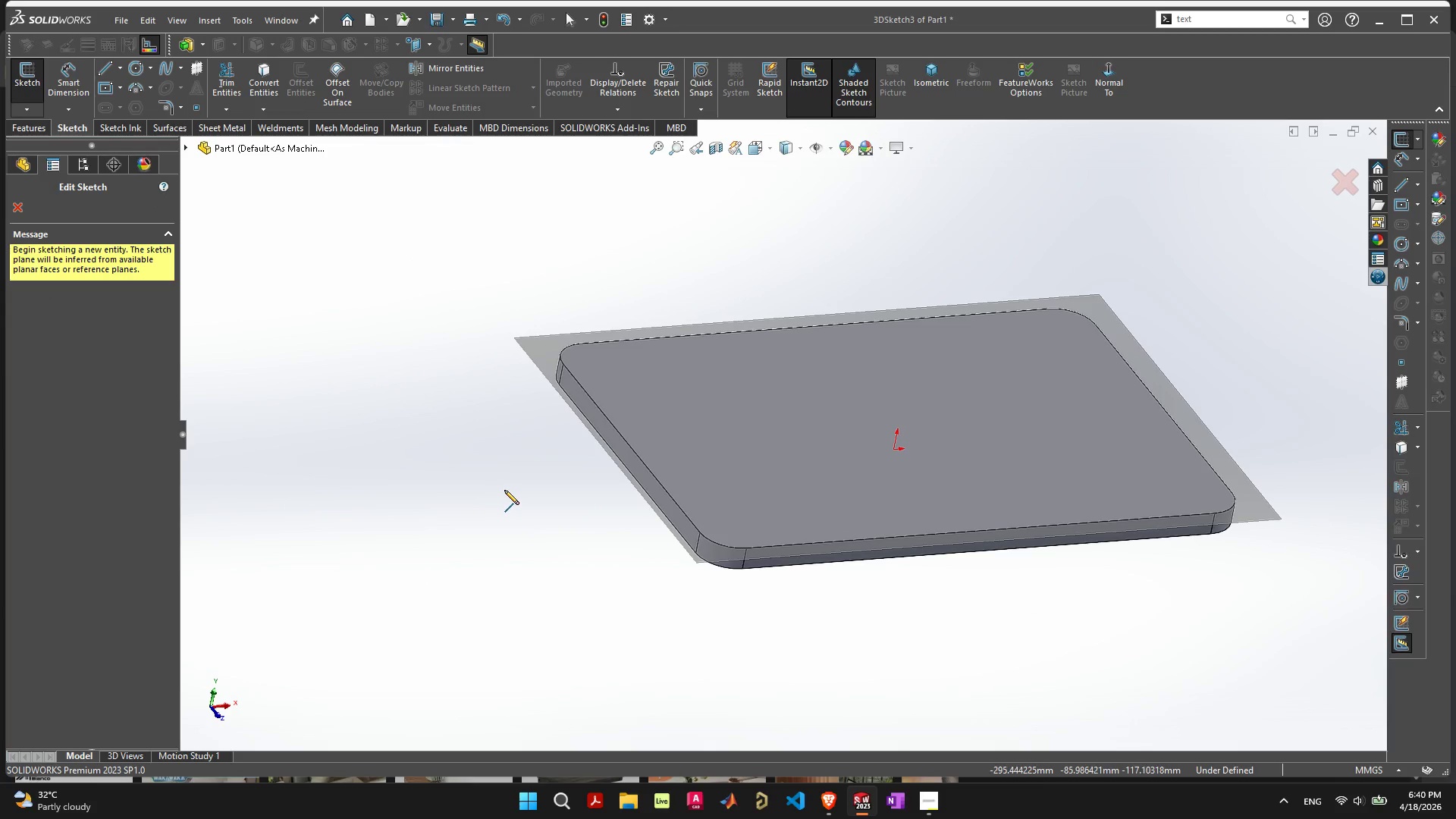 
left_click_drag(start_coordinate=[629, 466], to_coordinate=[758, 277])
 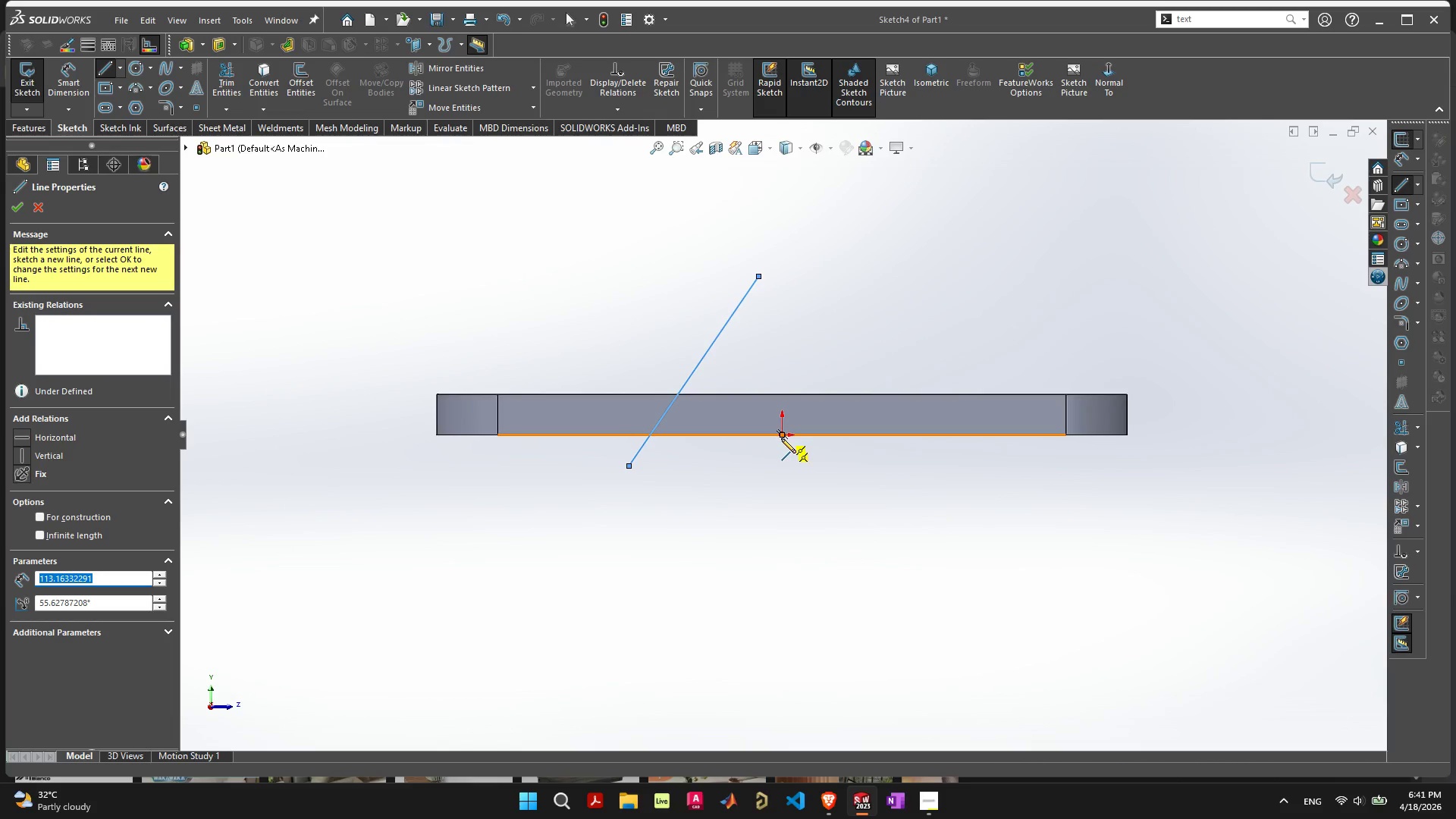 
key(Control+ControlLeft)
 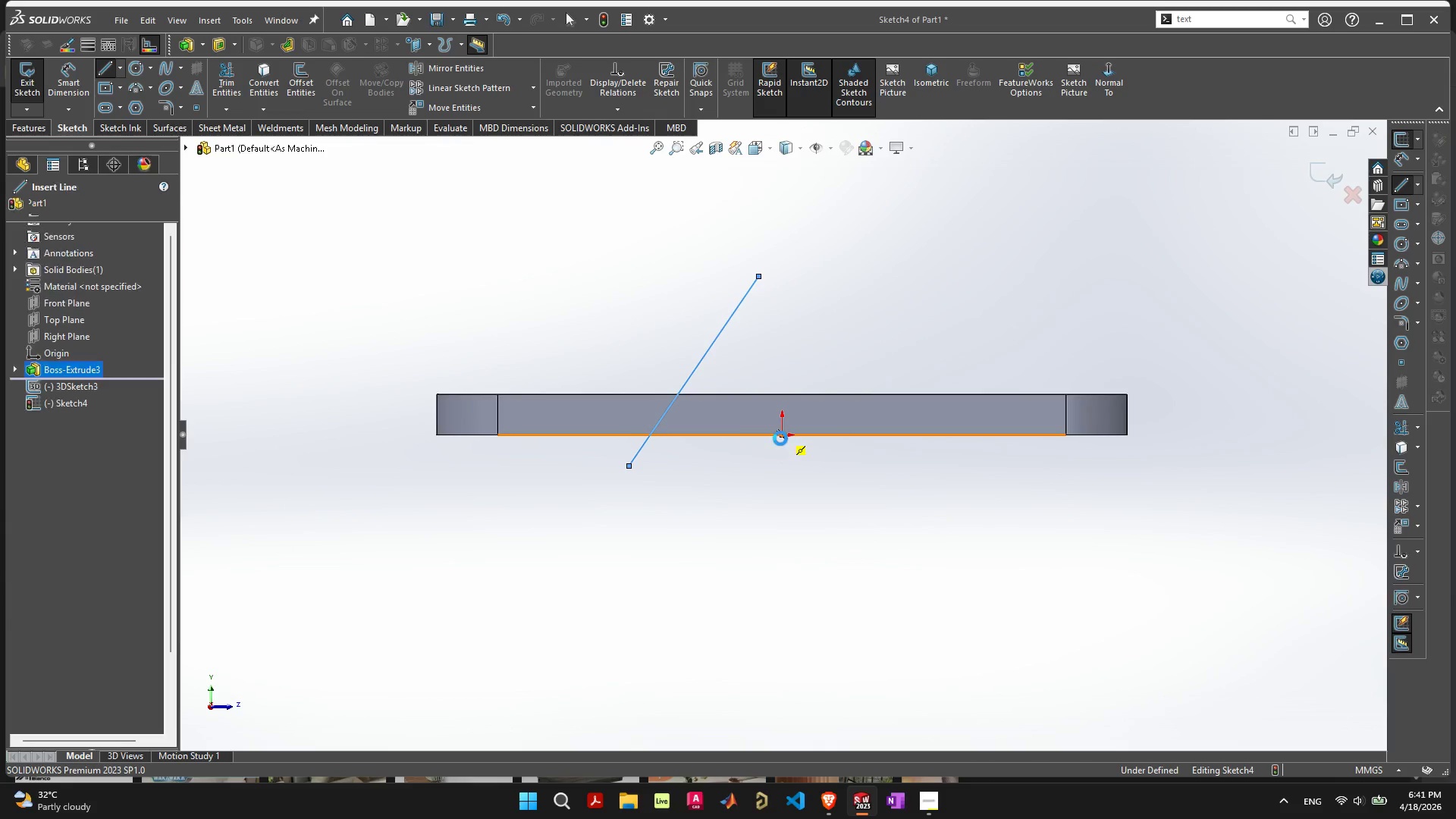 
key(Control+Z)
 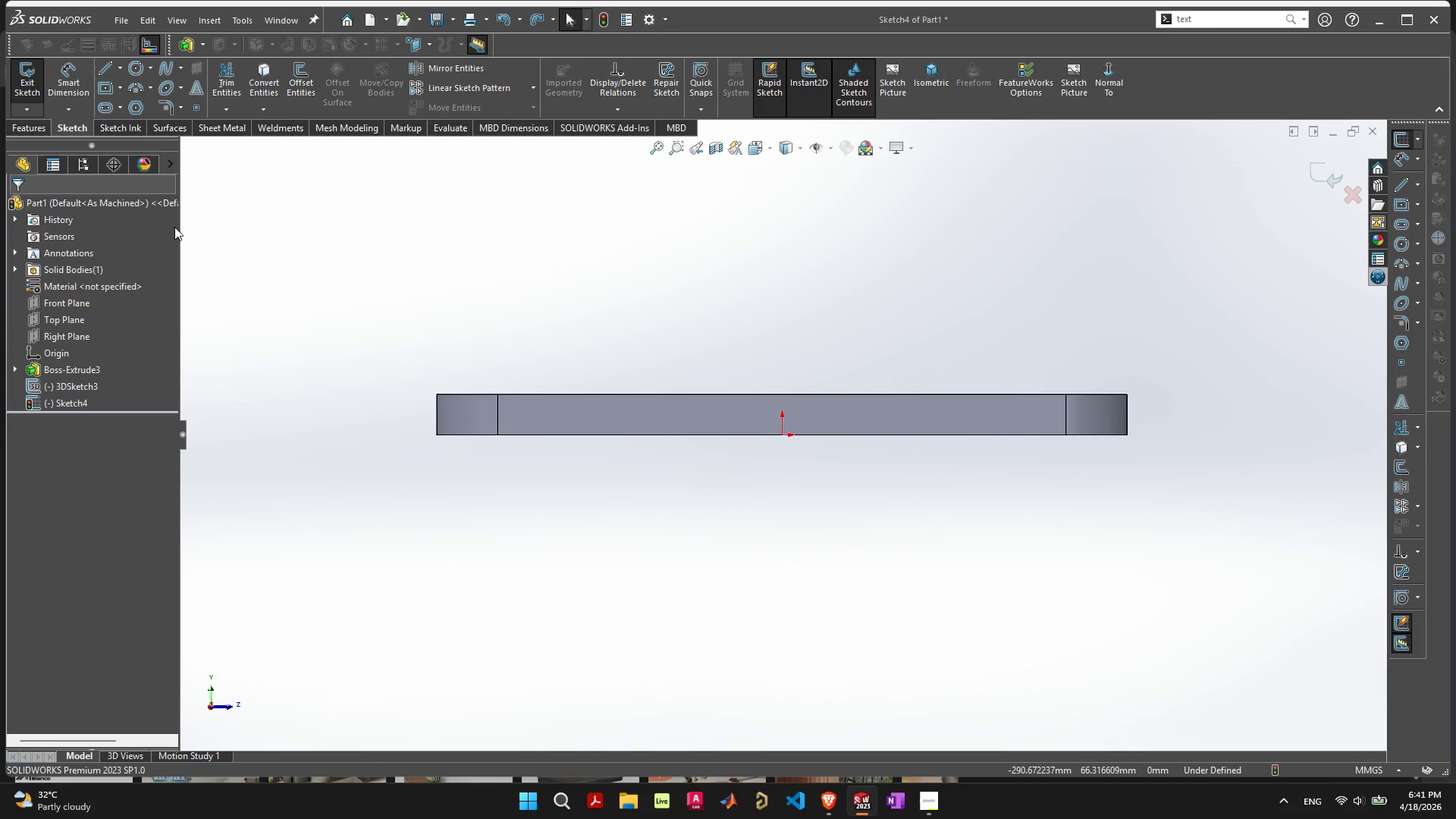 
left_click([104, 67])
 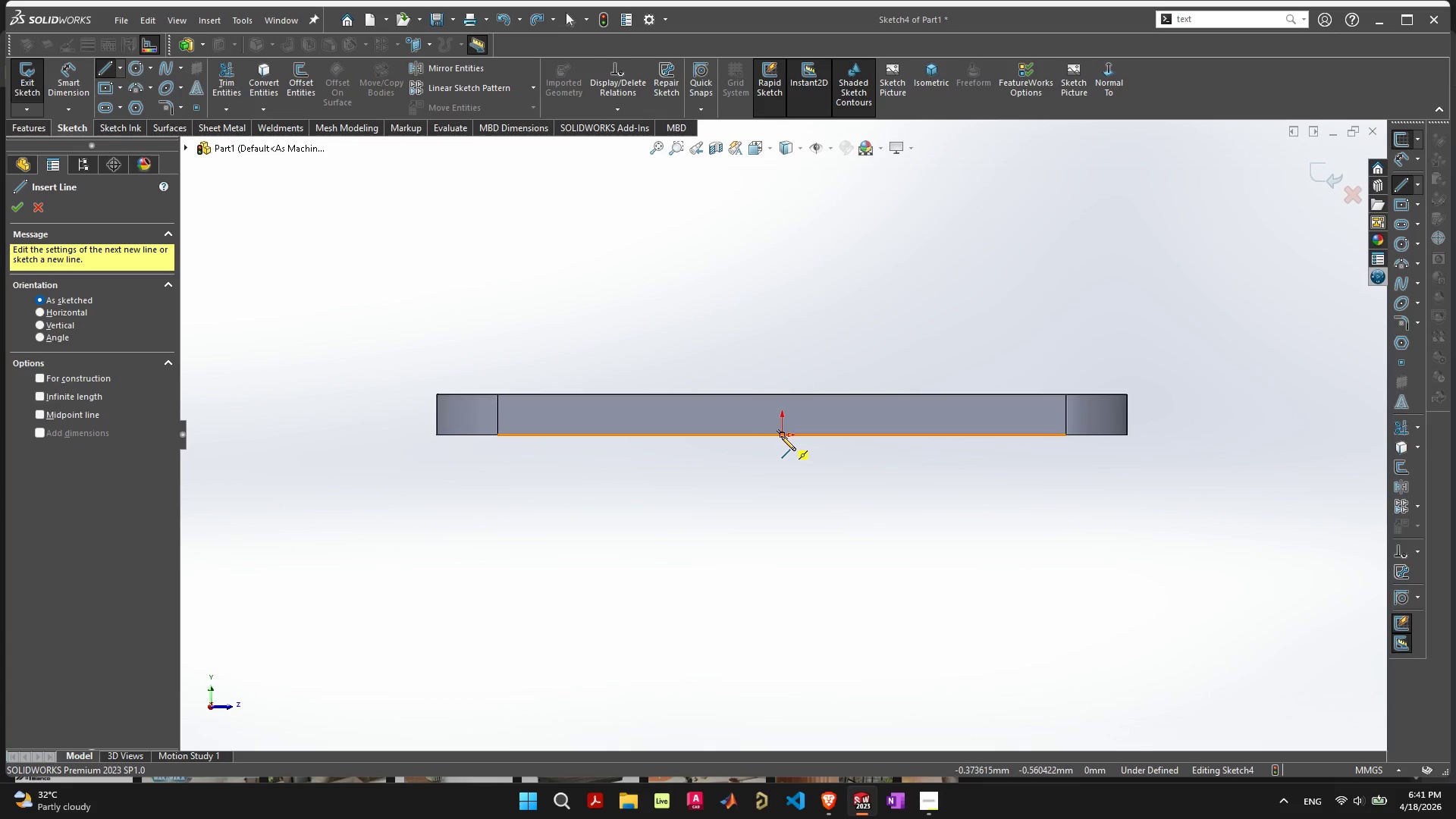 
left_click_drag(start_coordinate=[781, 436], to_coordinate=[780, 186])
 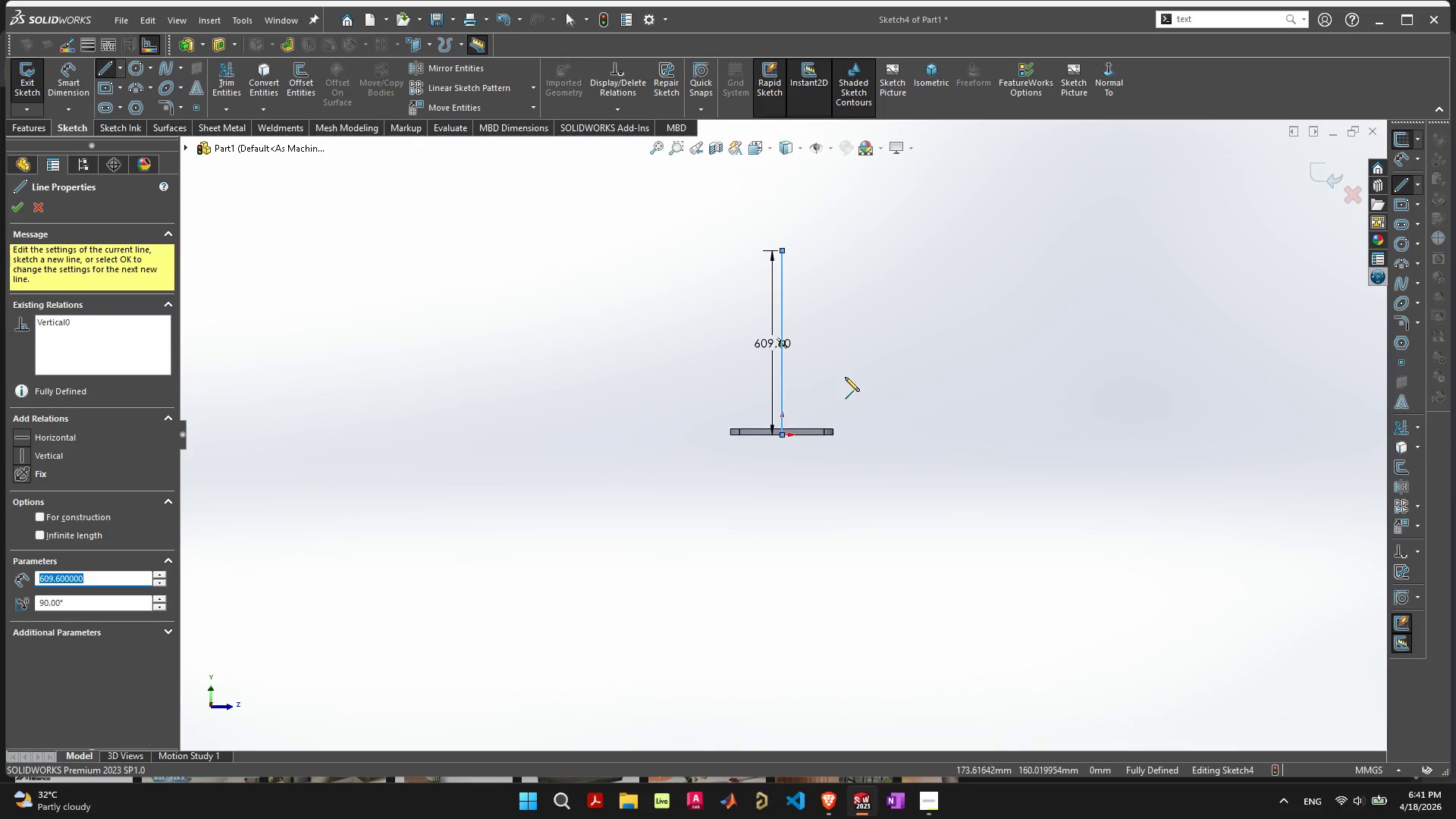 
type(24in)
 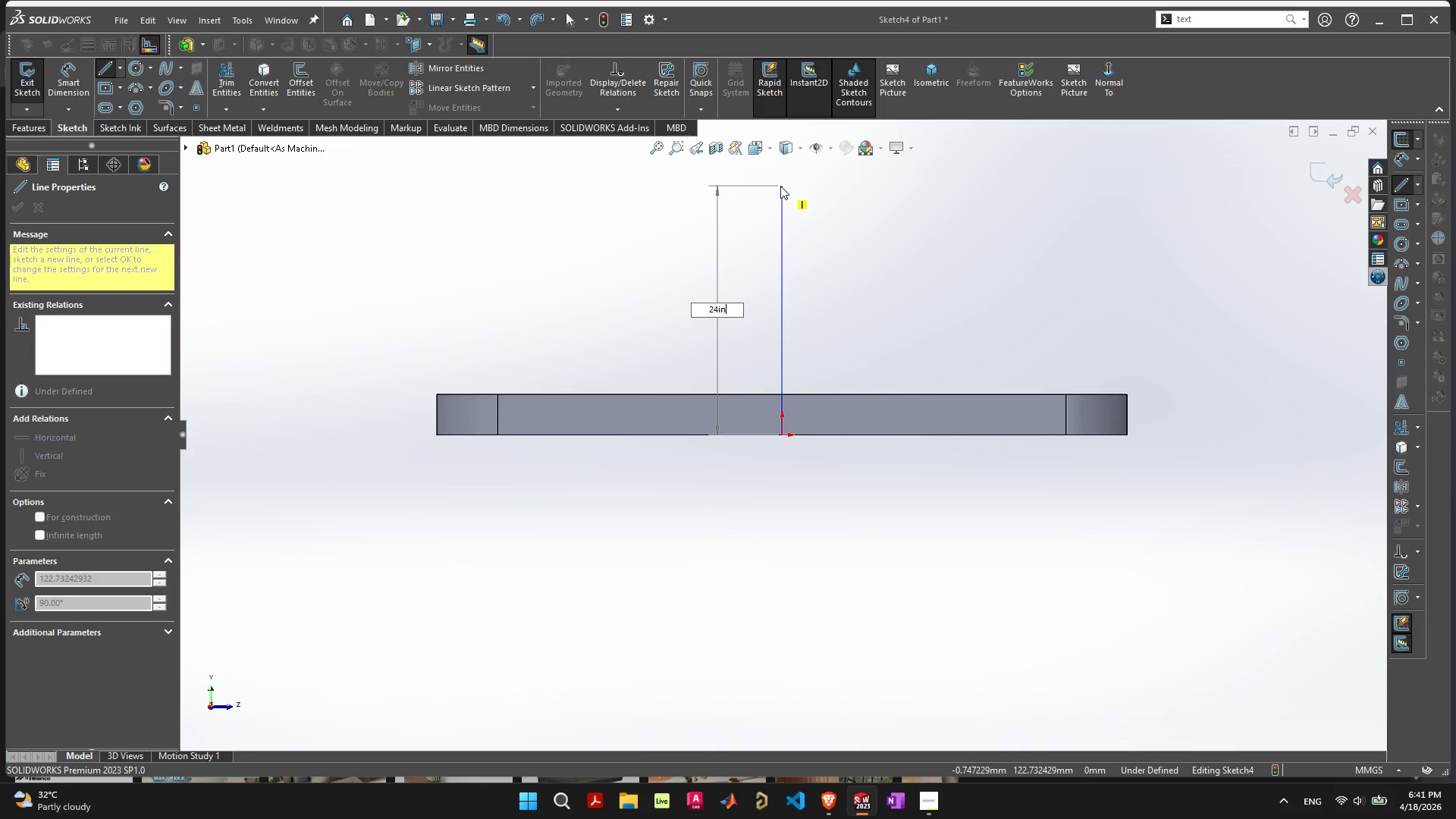 
key(Enter)
 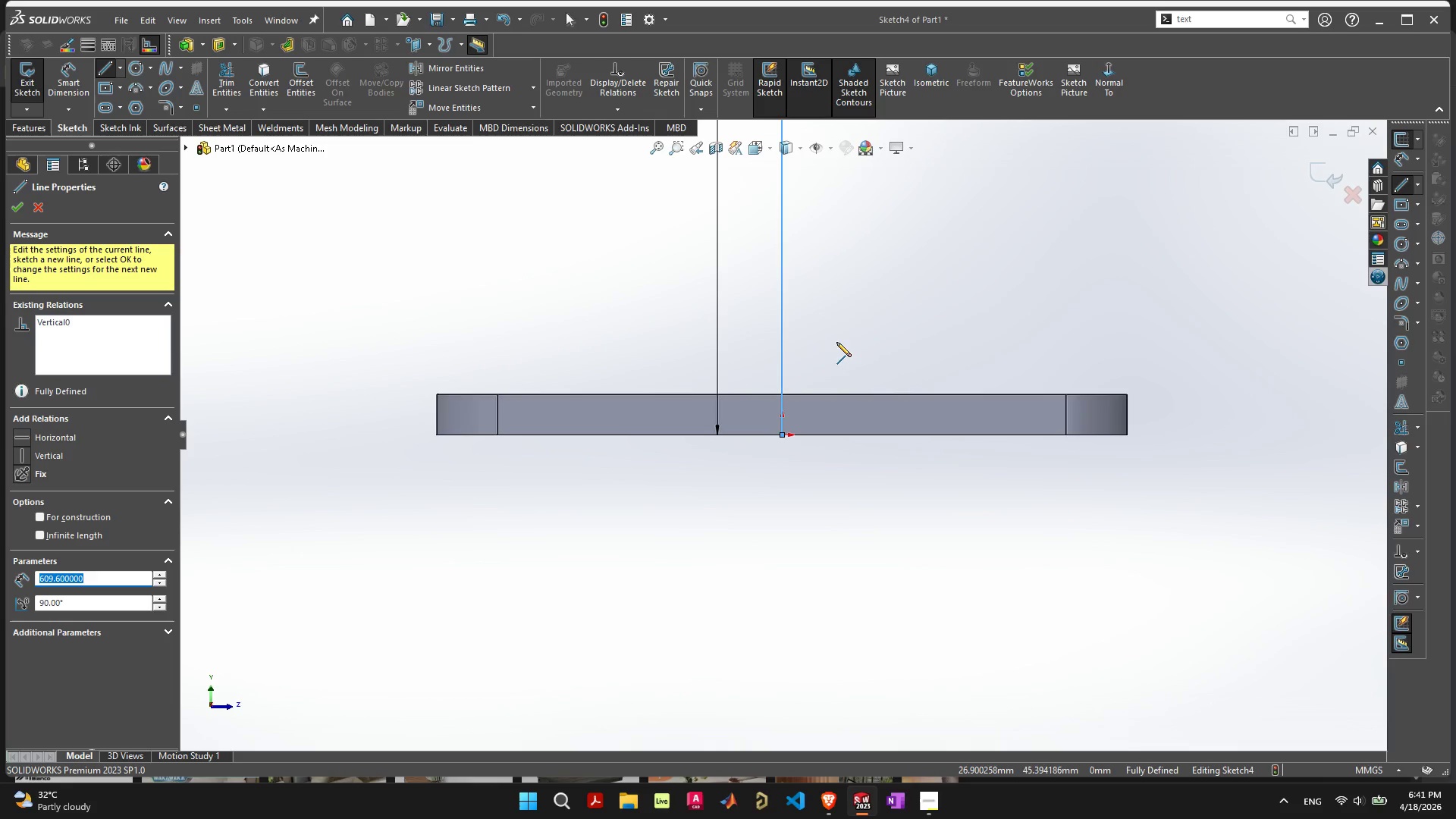 
scroll: coordinate [845, 377], scroll_direction: down, amount: 9.0
 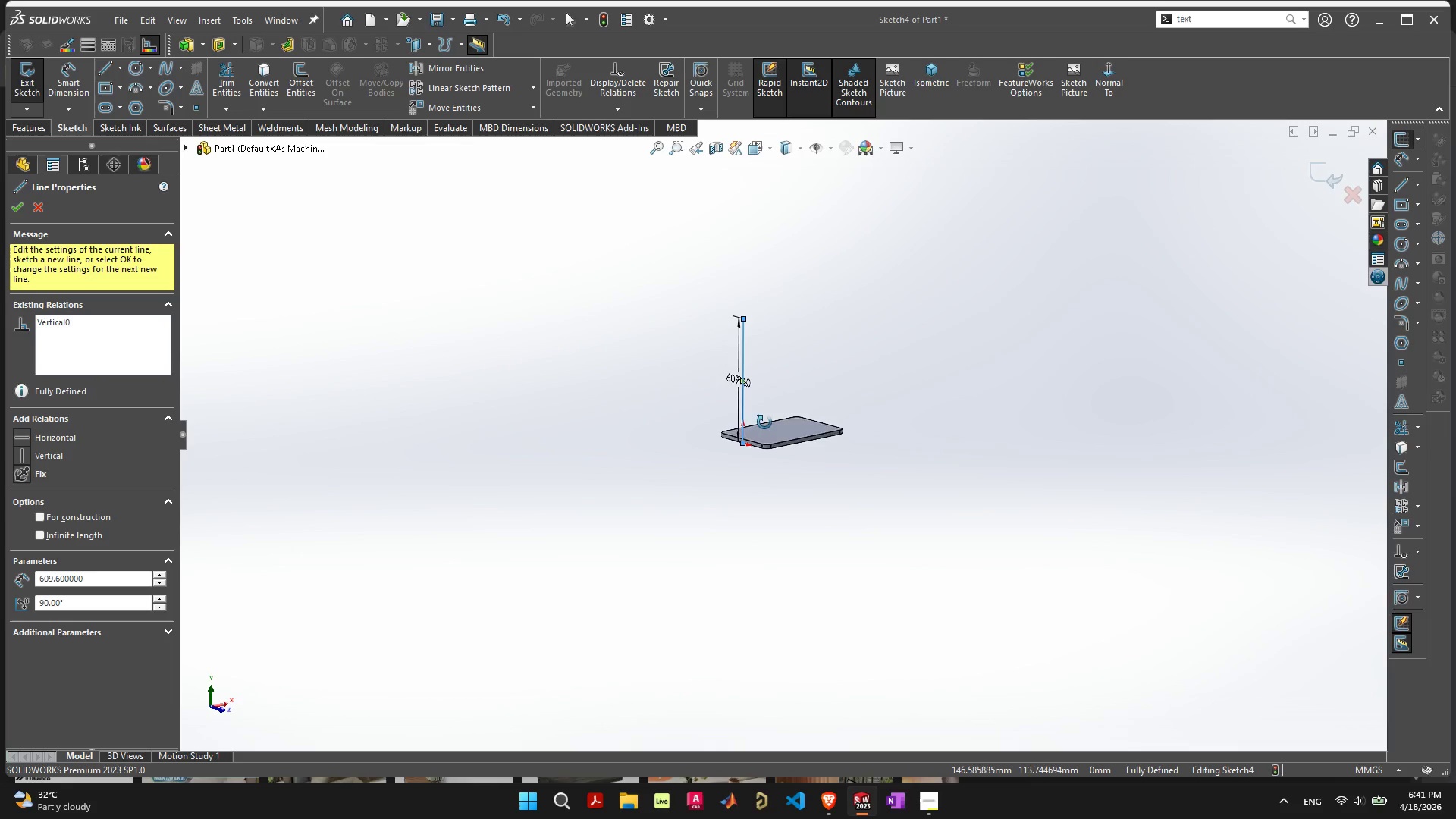 
scroll: coordinate [741, 403], scroll_direction: up, amount: 8.0
 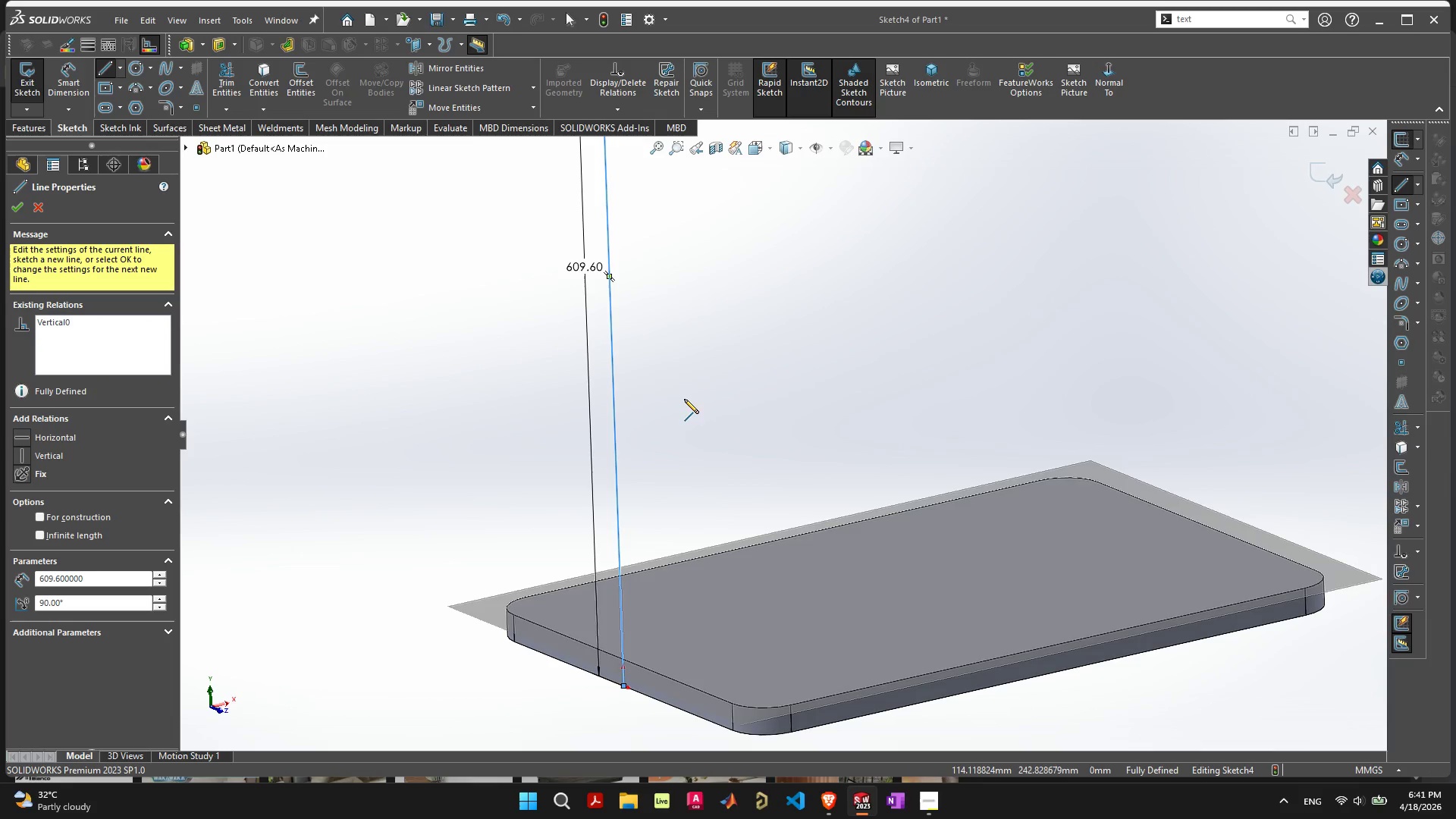 
key(Escape)
 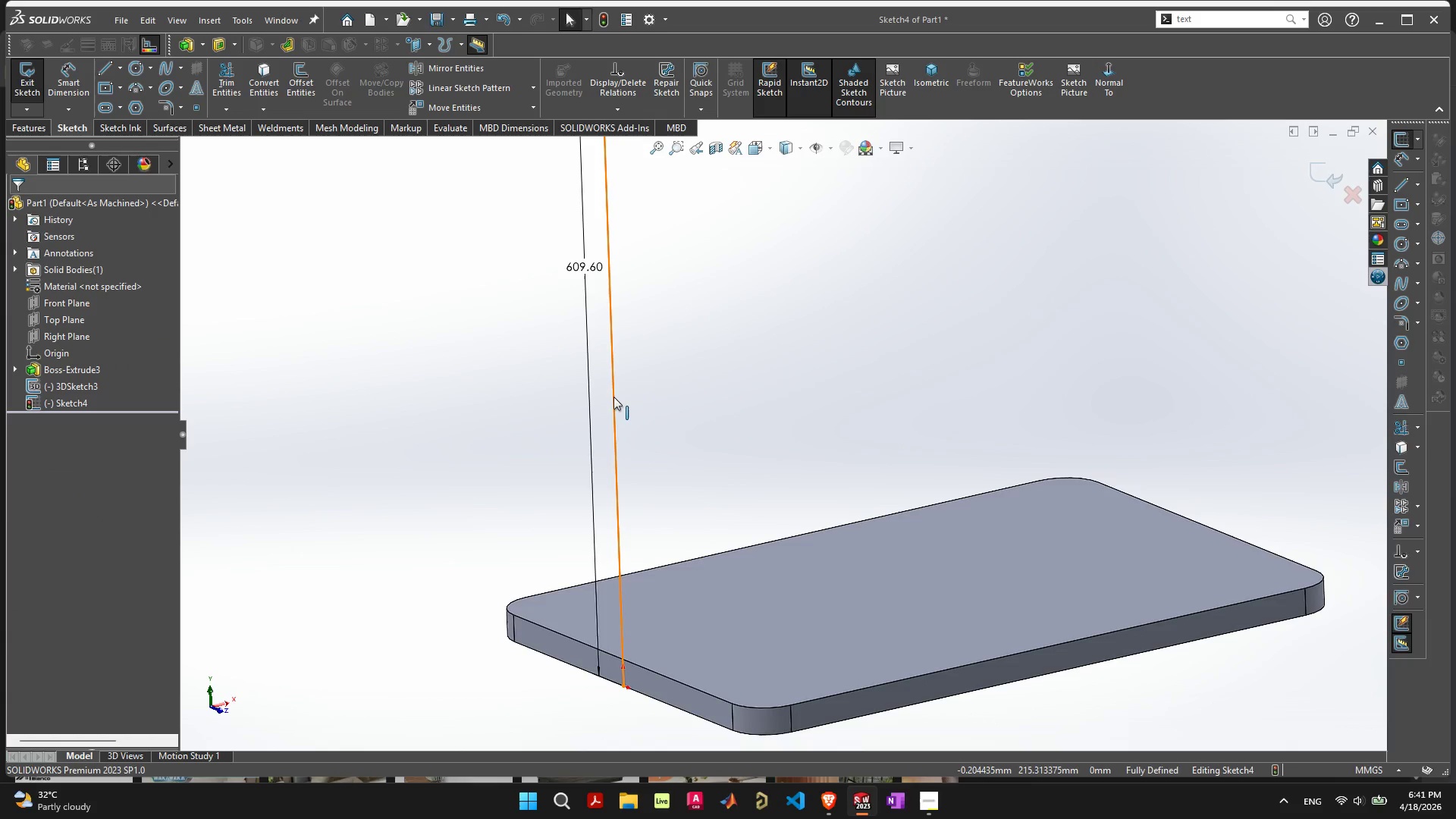 
left_click([613, 397])
 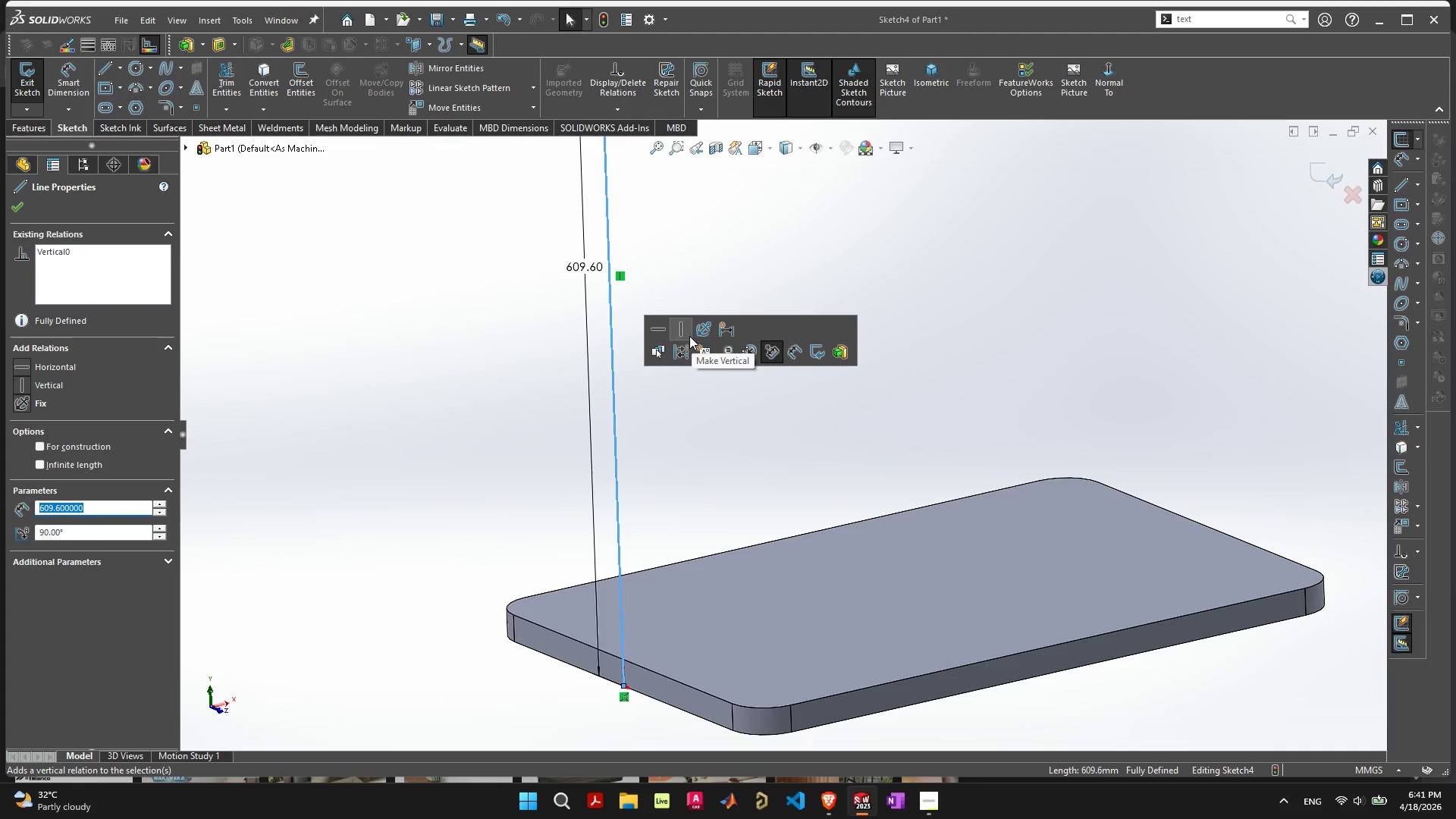 
left_click([685, 344])
 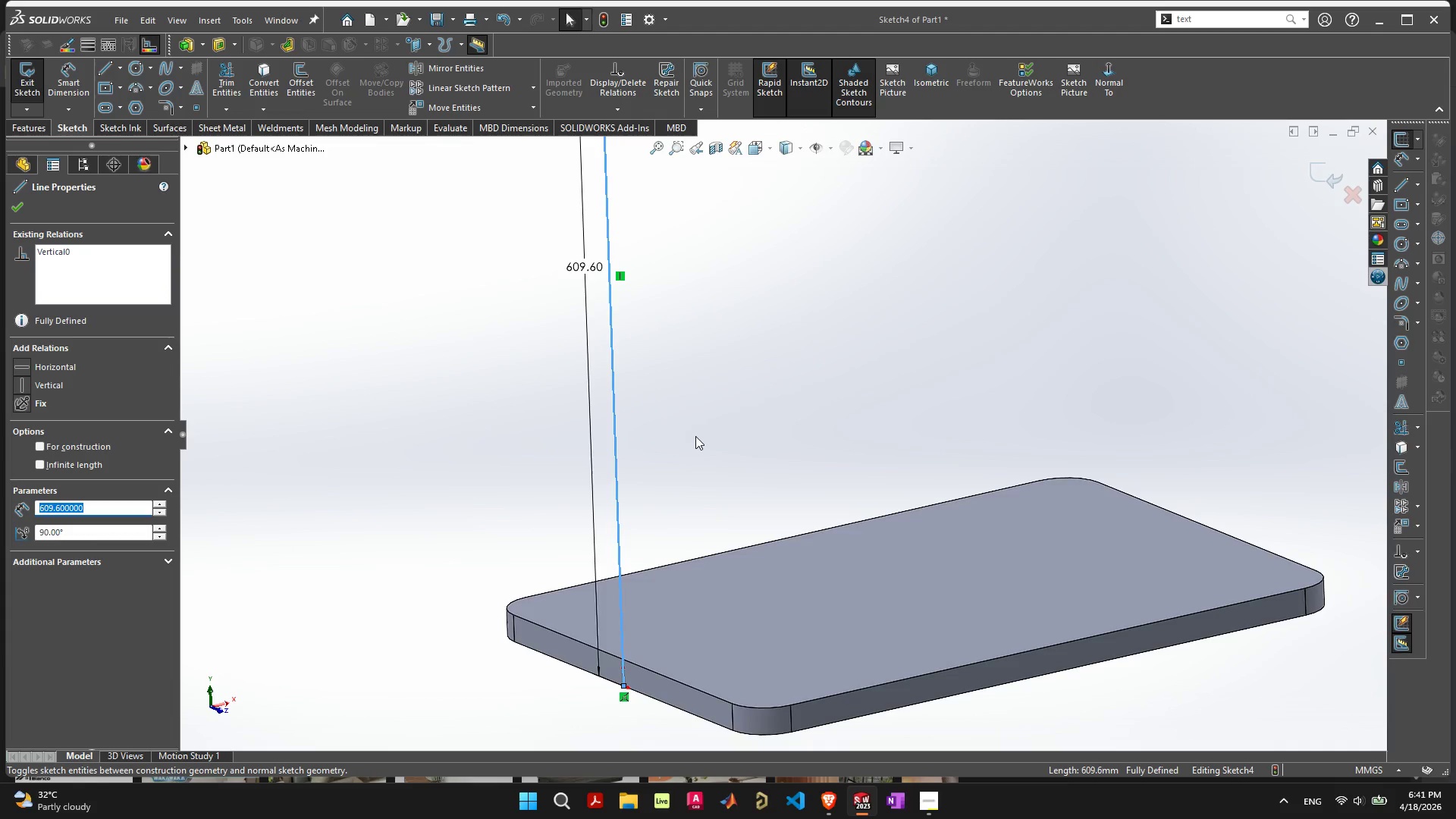 
left_click([695, 436])
 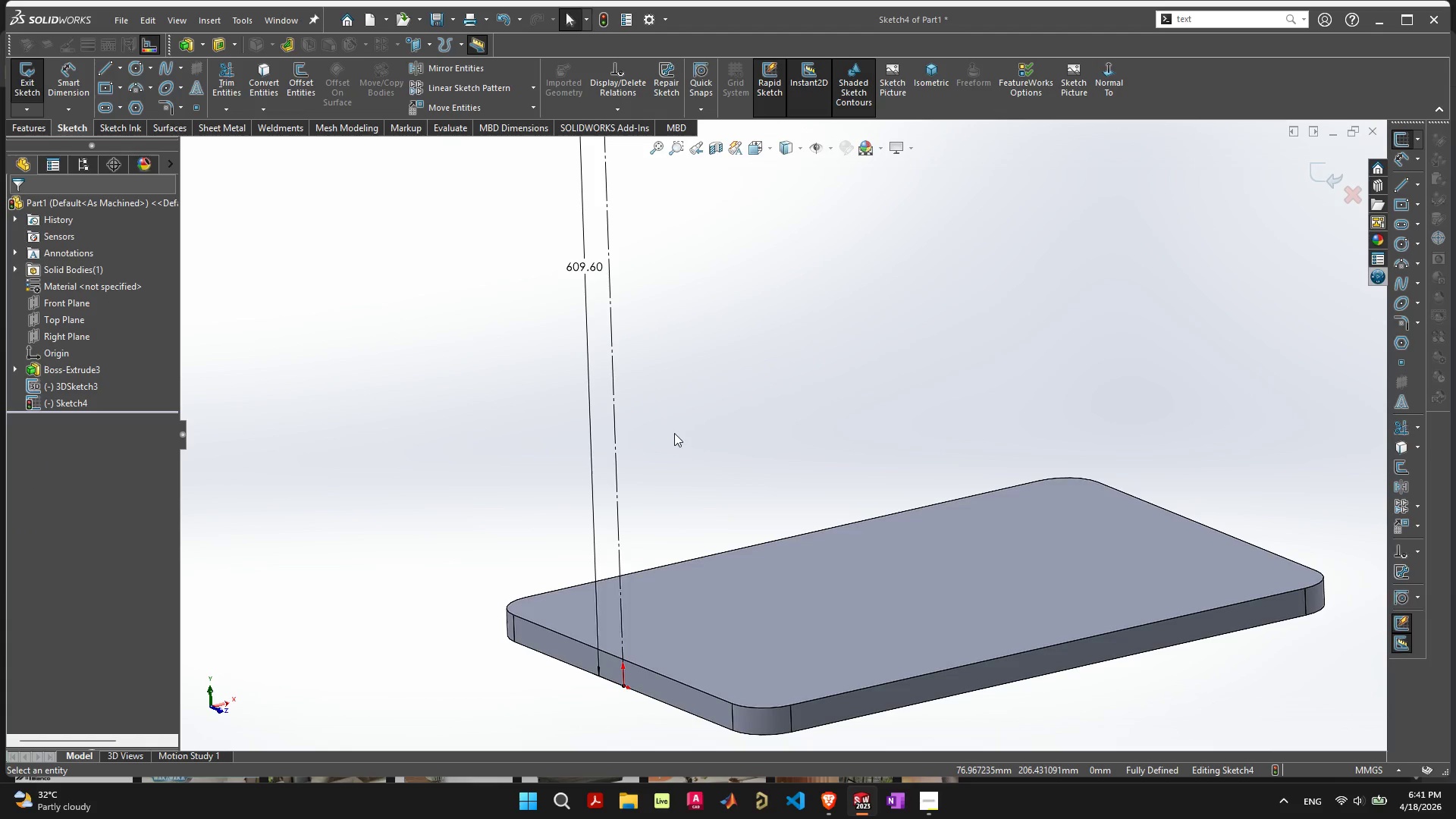 
scroll: coordinate [794, 348], scroll_direction: down, amount: 8.0
 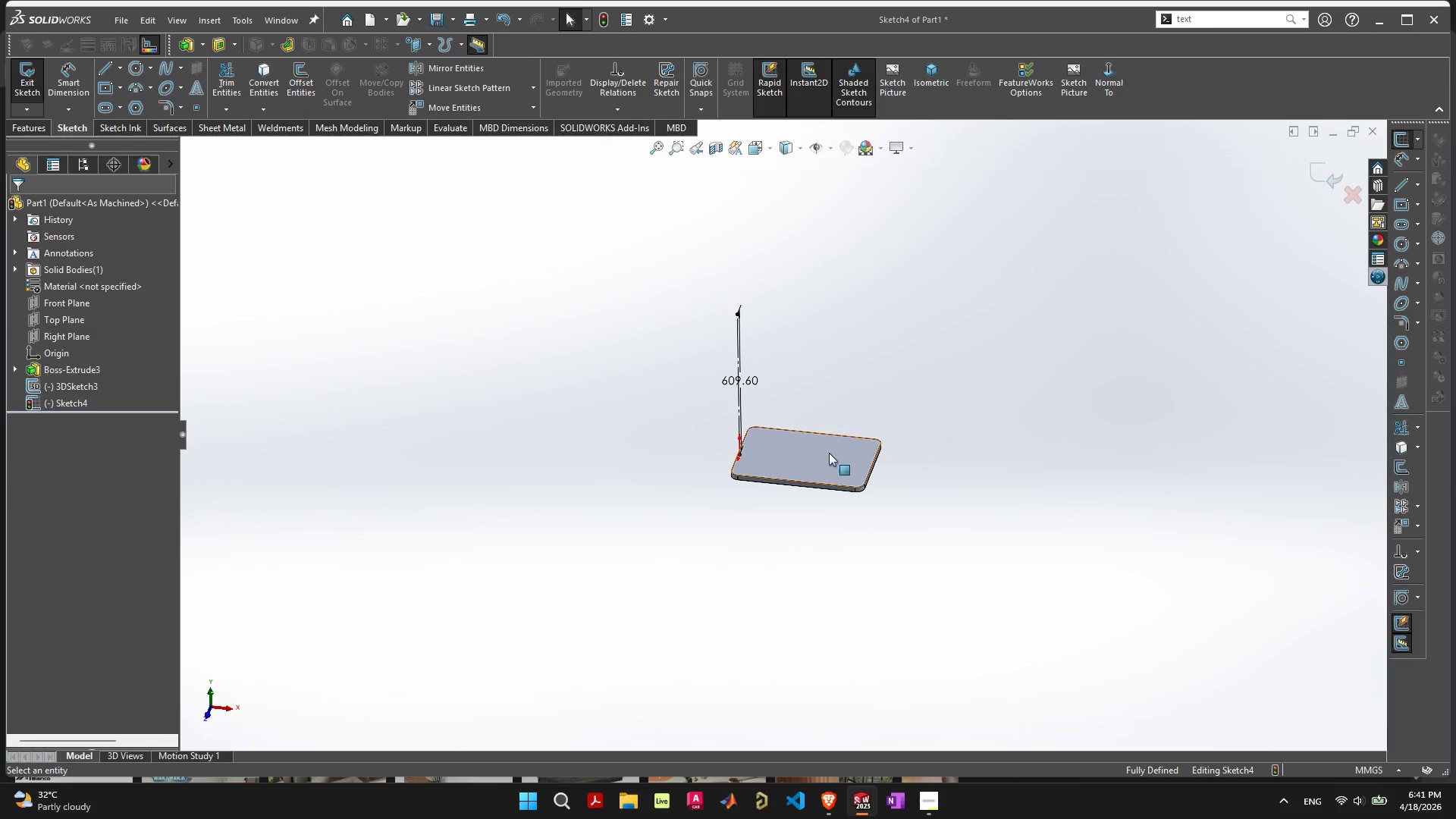 
scroll: coordinate [792, 444], scroll_direction: up, amount: 6.0
 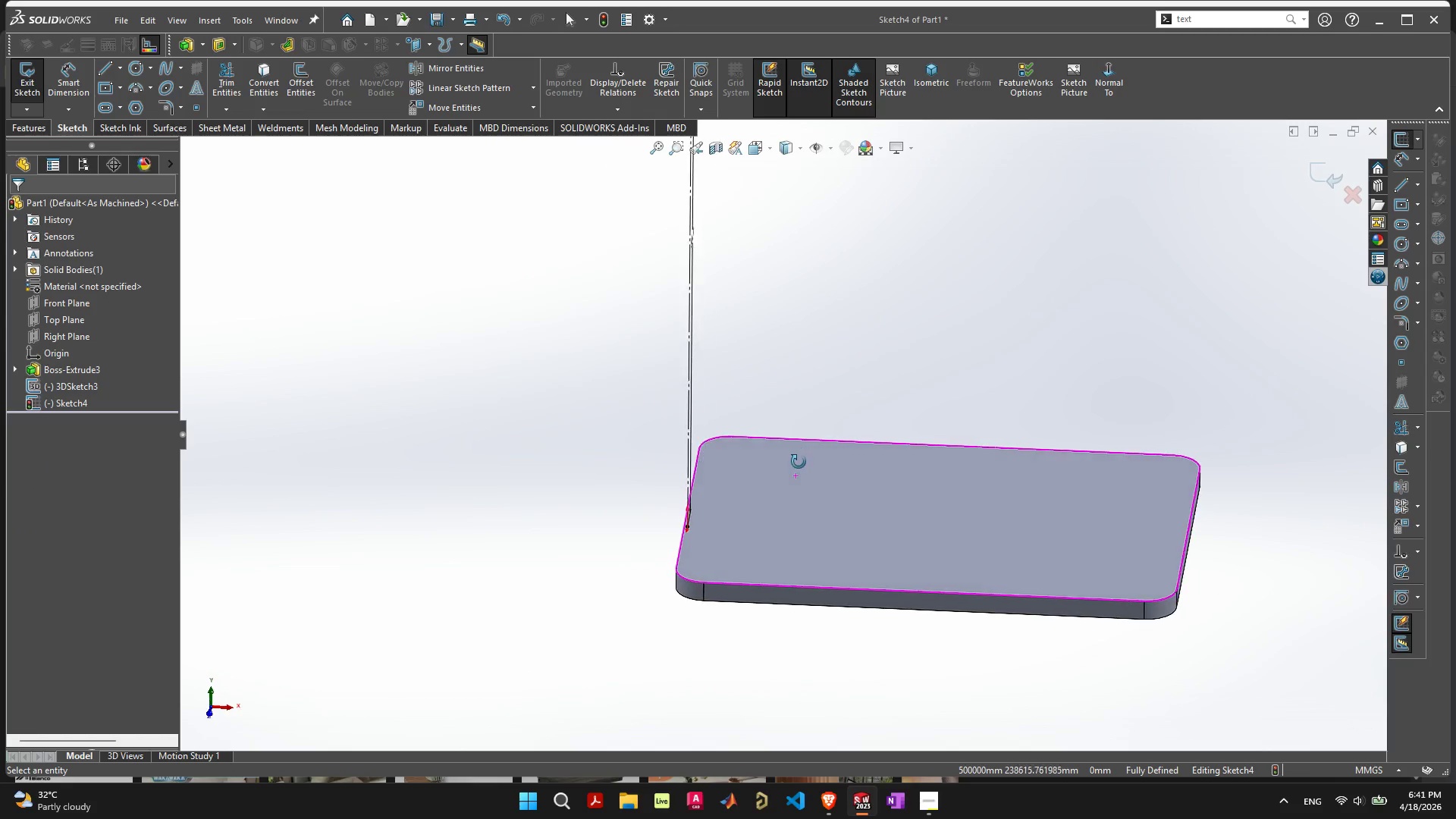 
double_click([846, 319])
 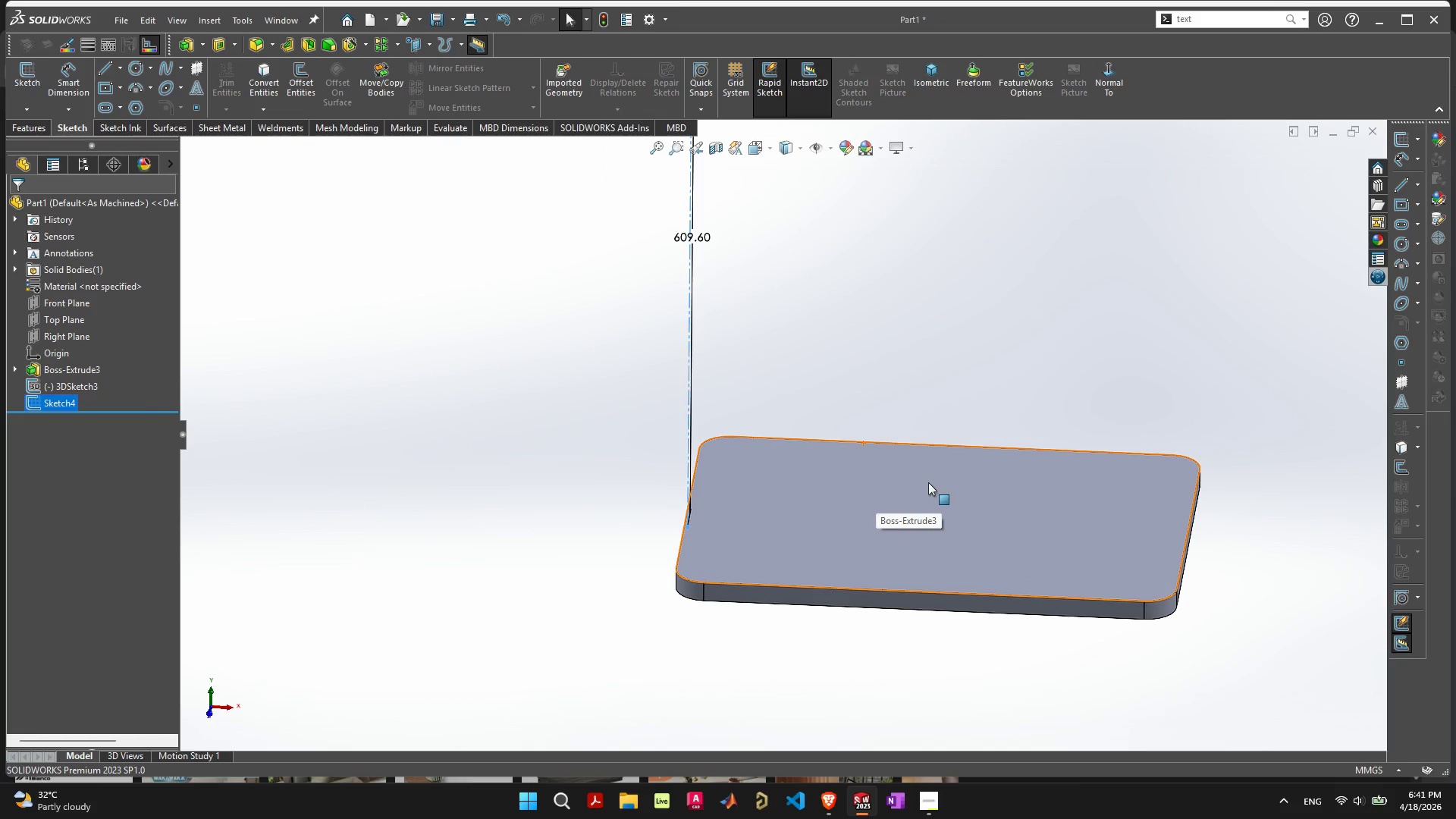 
scroll: coordinate [873, 366], scroll_direction: down, amount: 3.0
 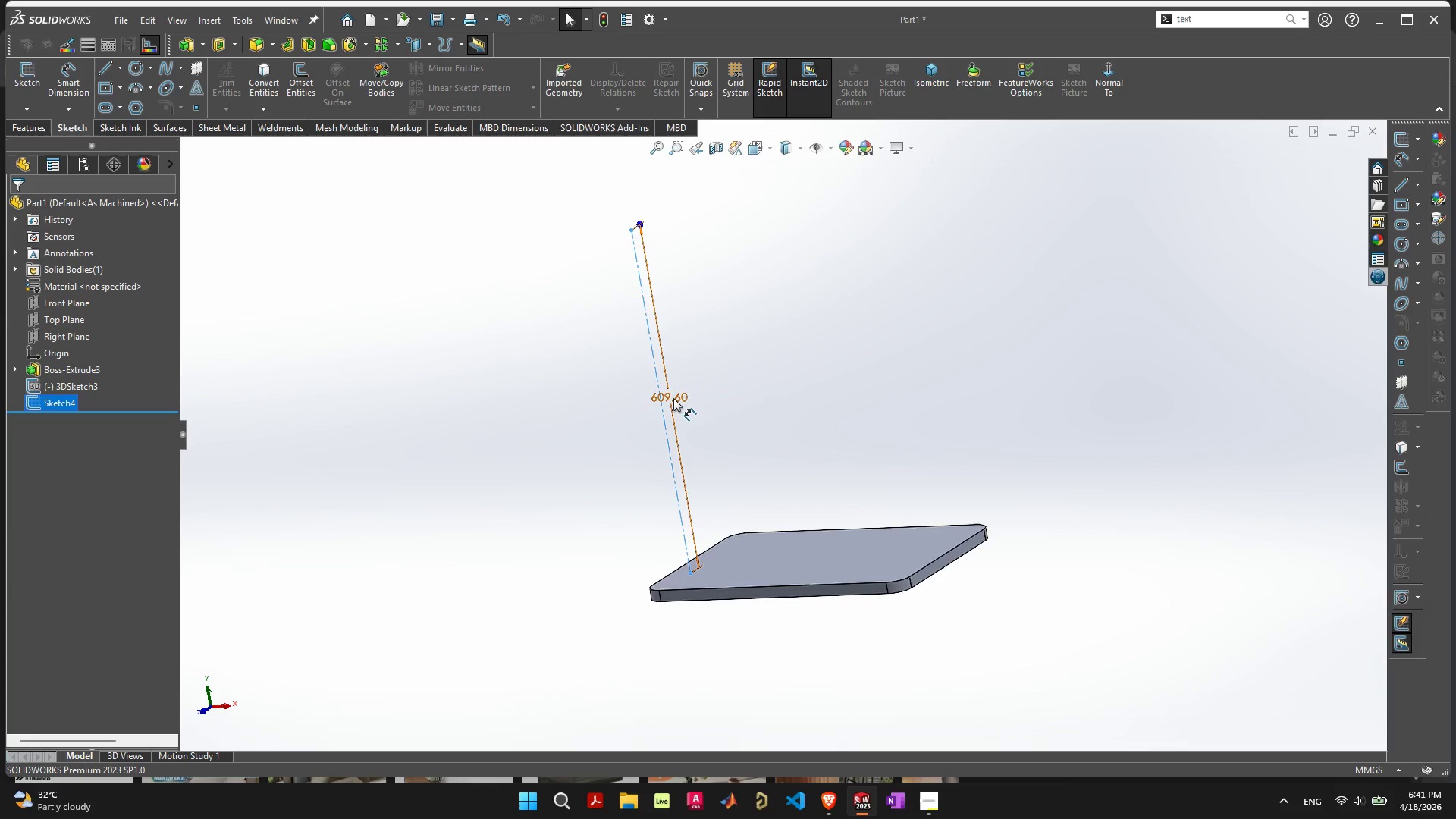 
left_click_drag(start_coordinate=[673, 398], to_coordinate=[617, 403])
 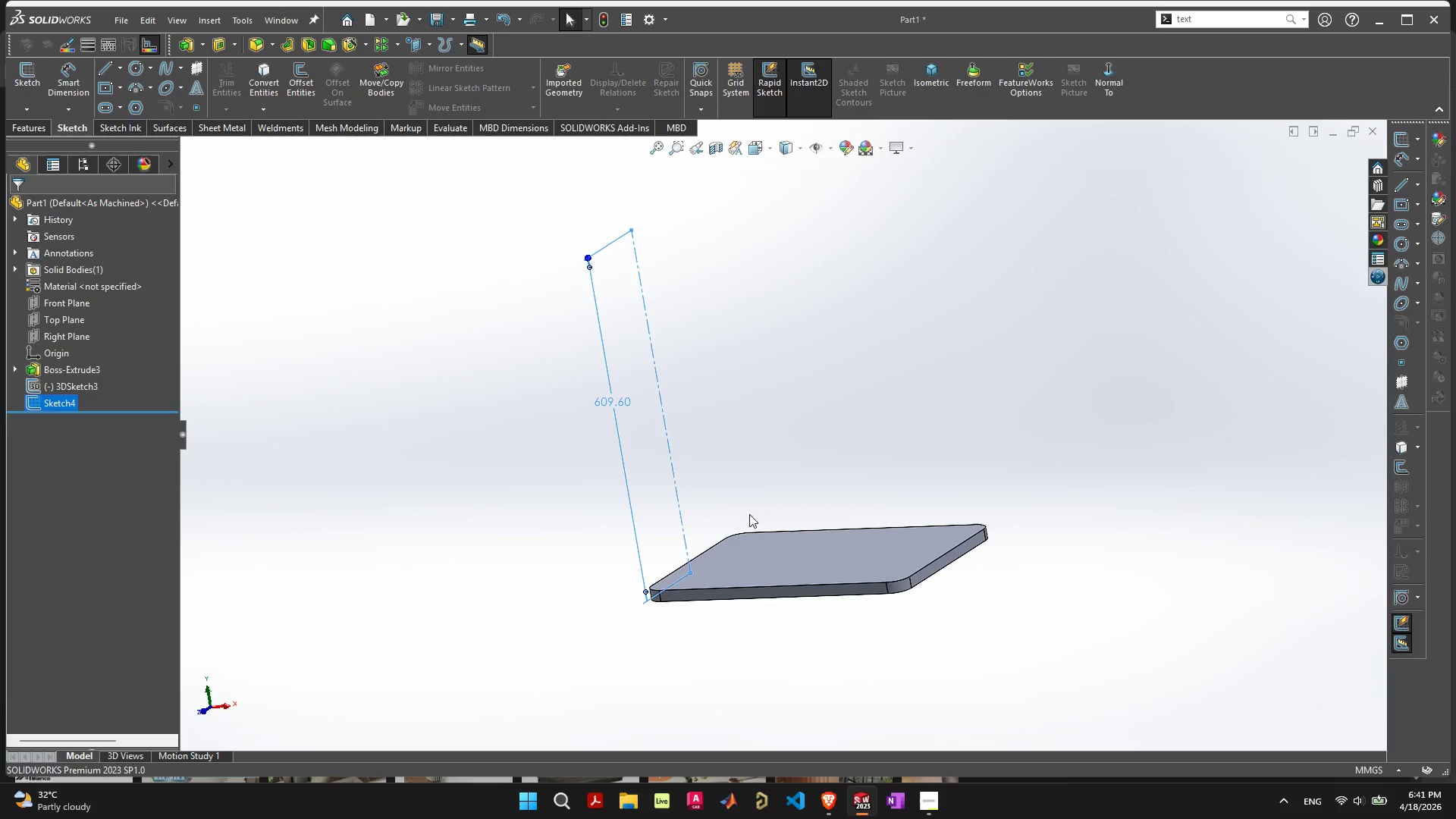 
scroll: coordinate [749, 514], scroll_direction: up, amount: 1.0
 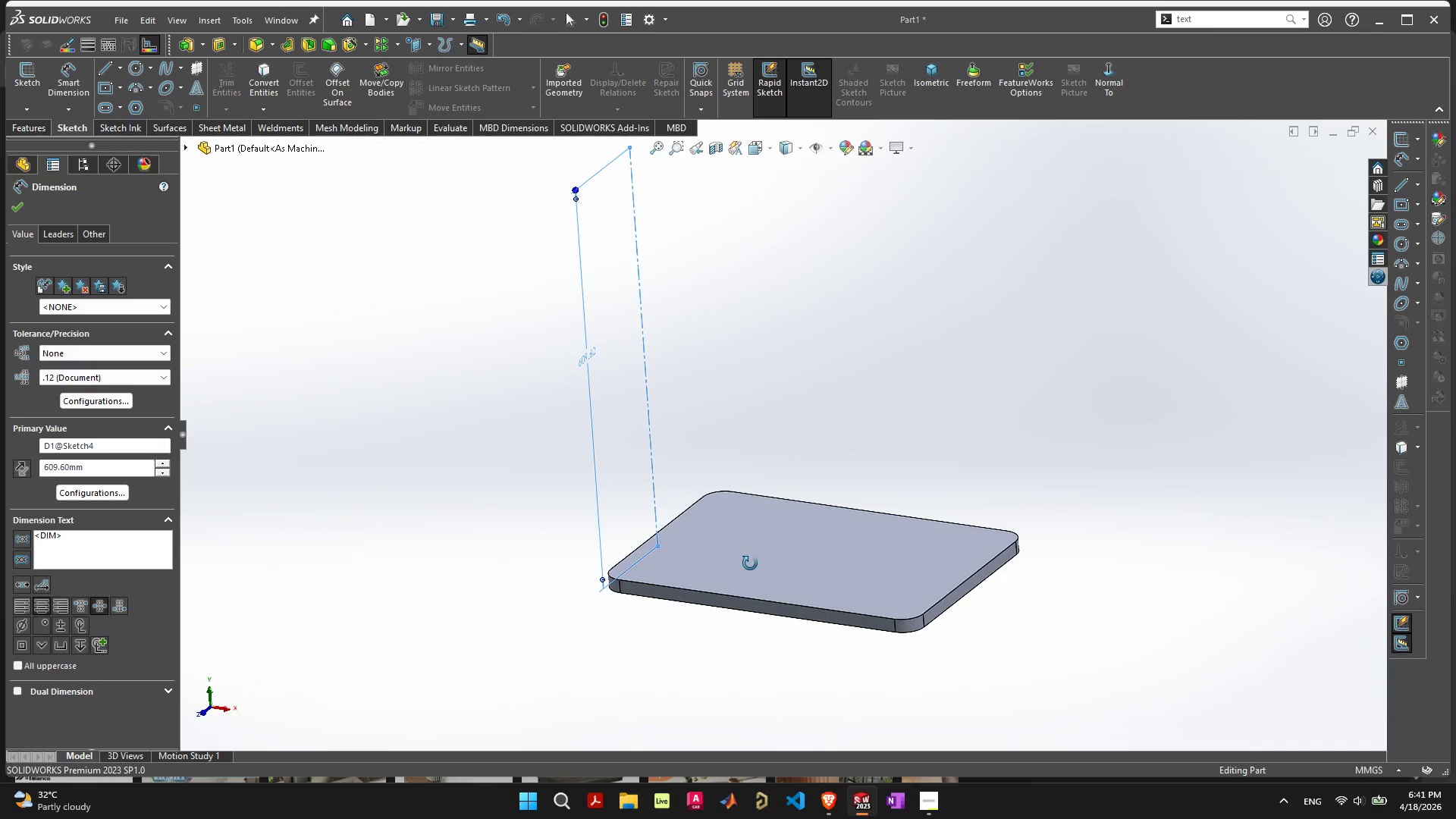 
left_click([364, 308])
 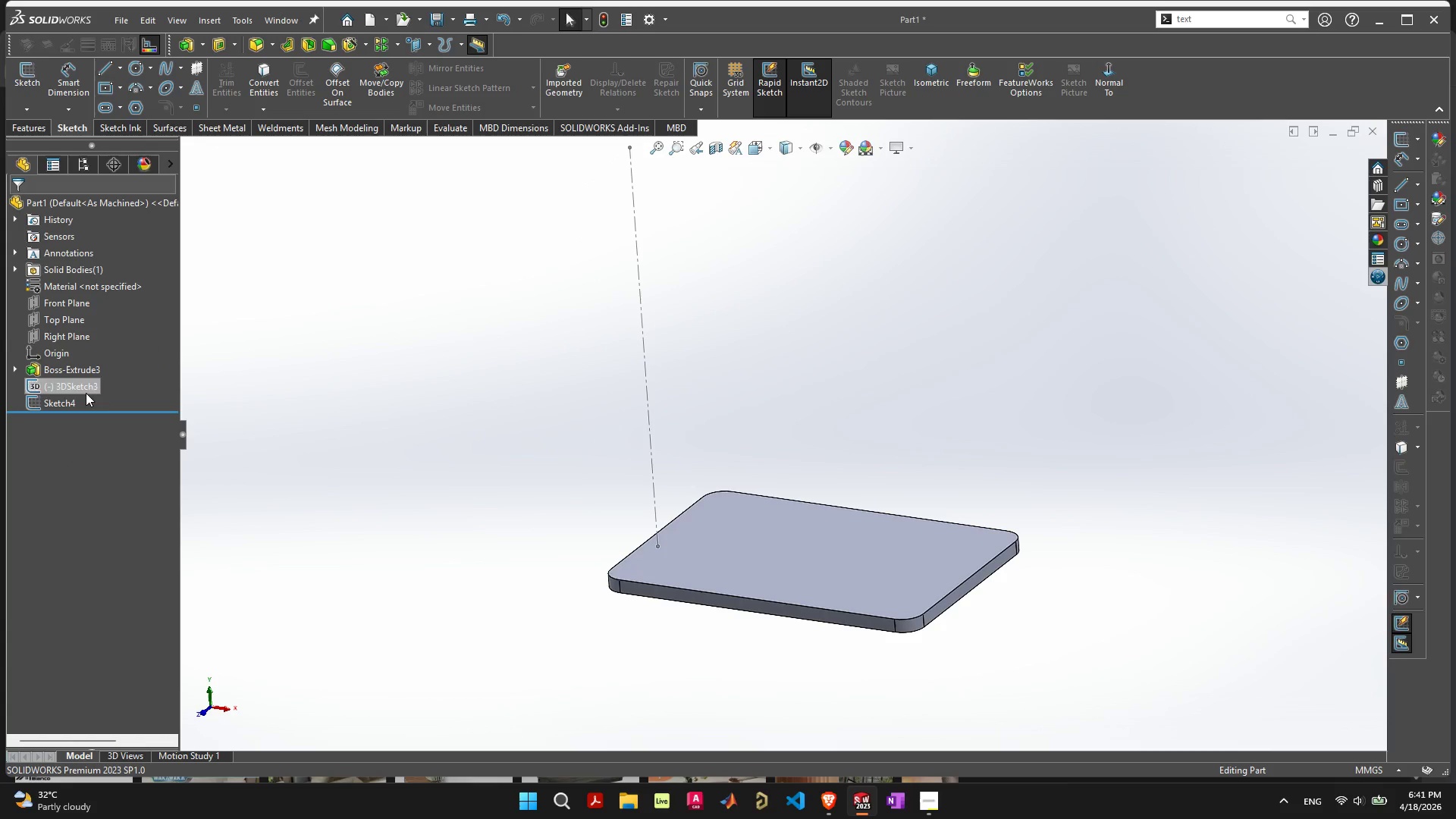 
left_click([86, 387])
 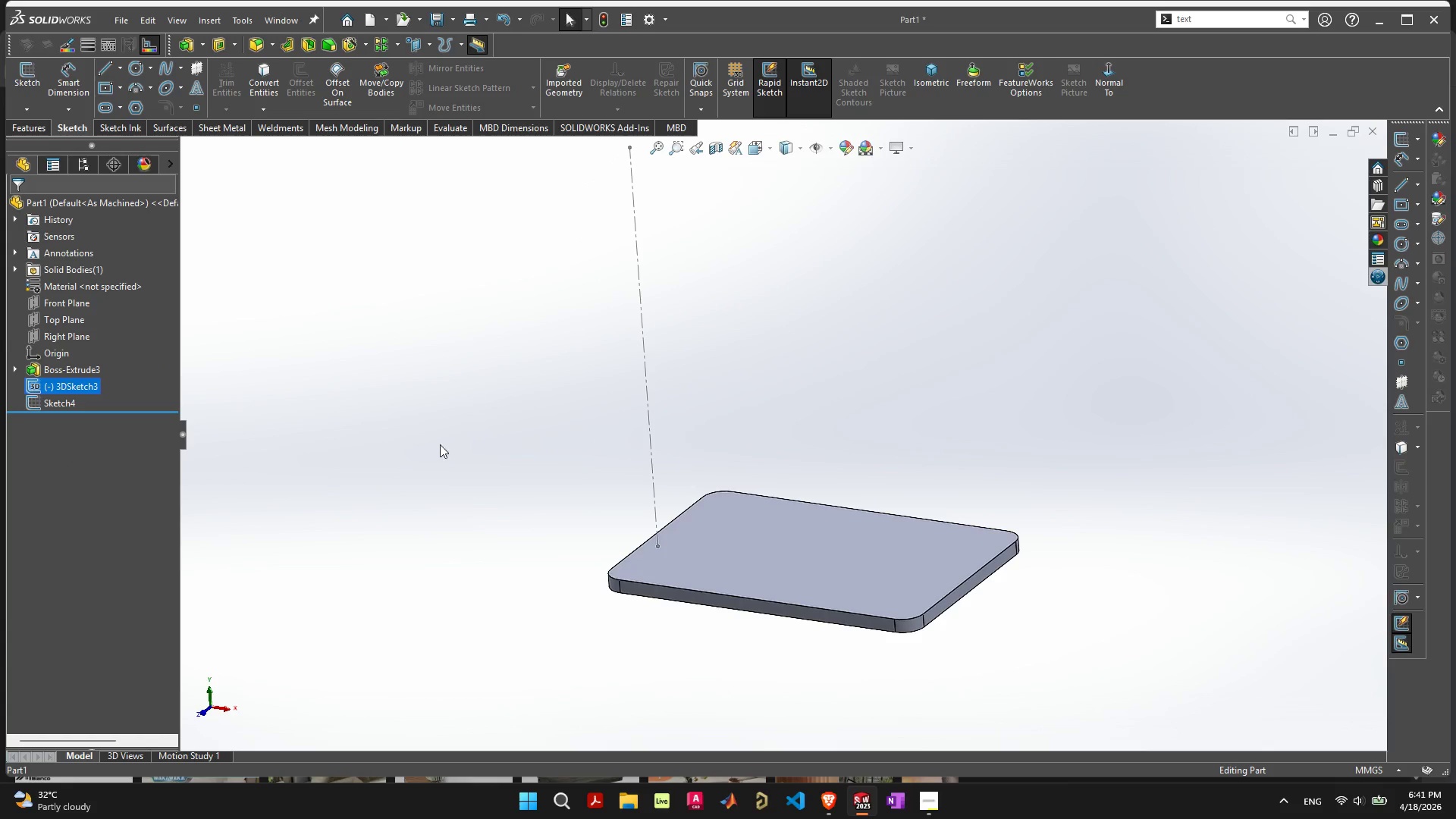 
left_click([397, 476])
 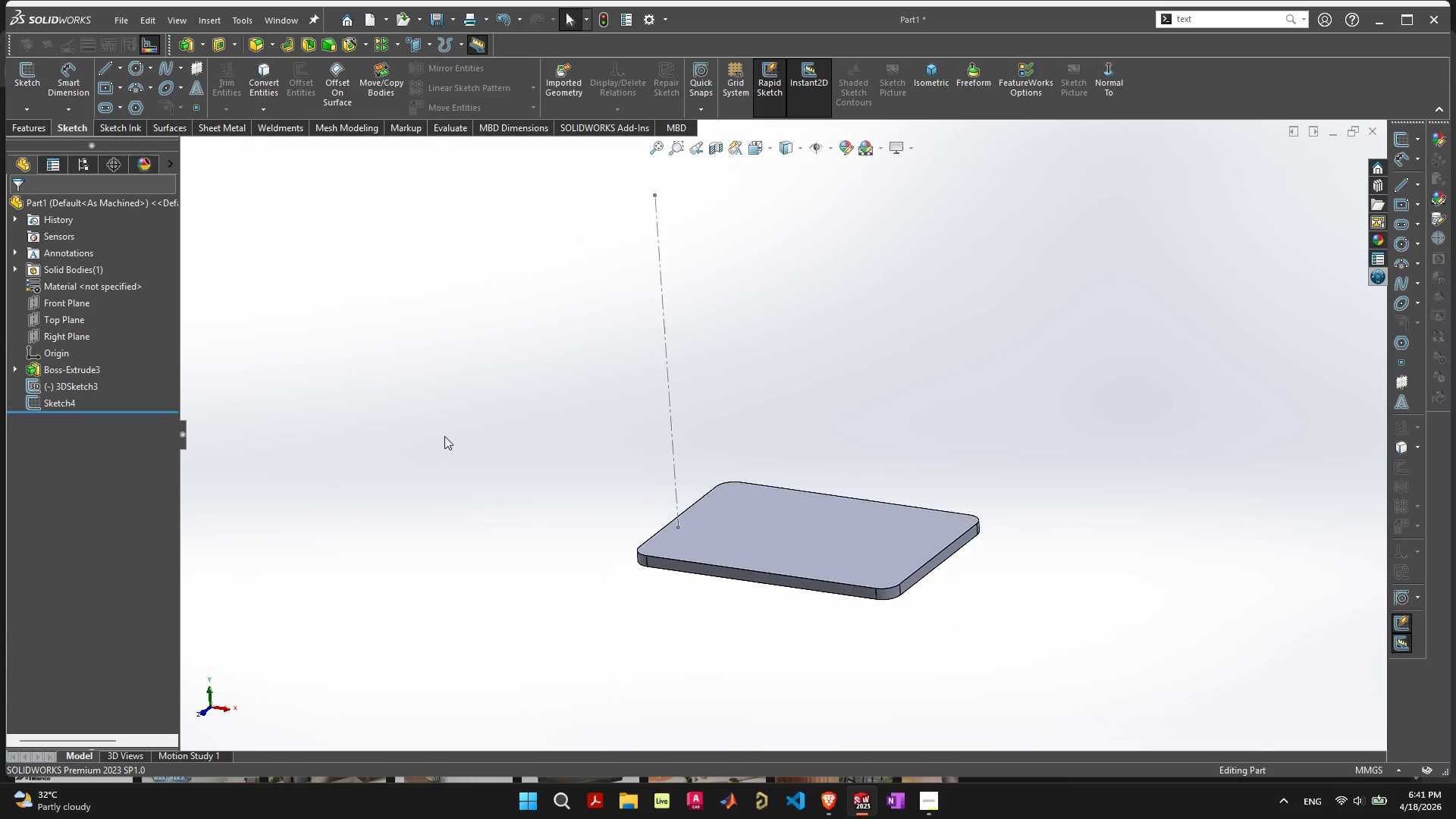 
scroll: coordinate [444, 436], scroll_direction: down, amount: 1.0
 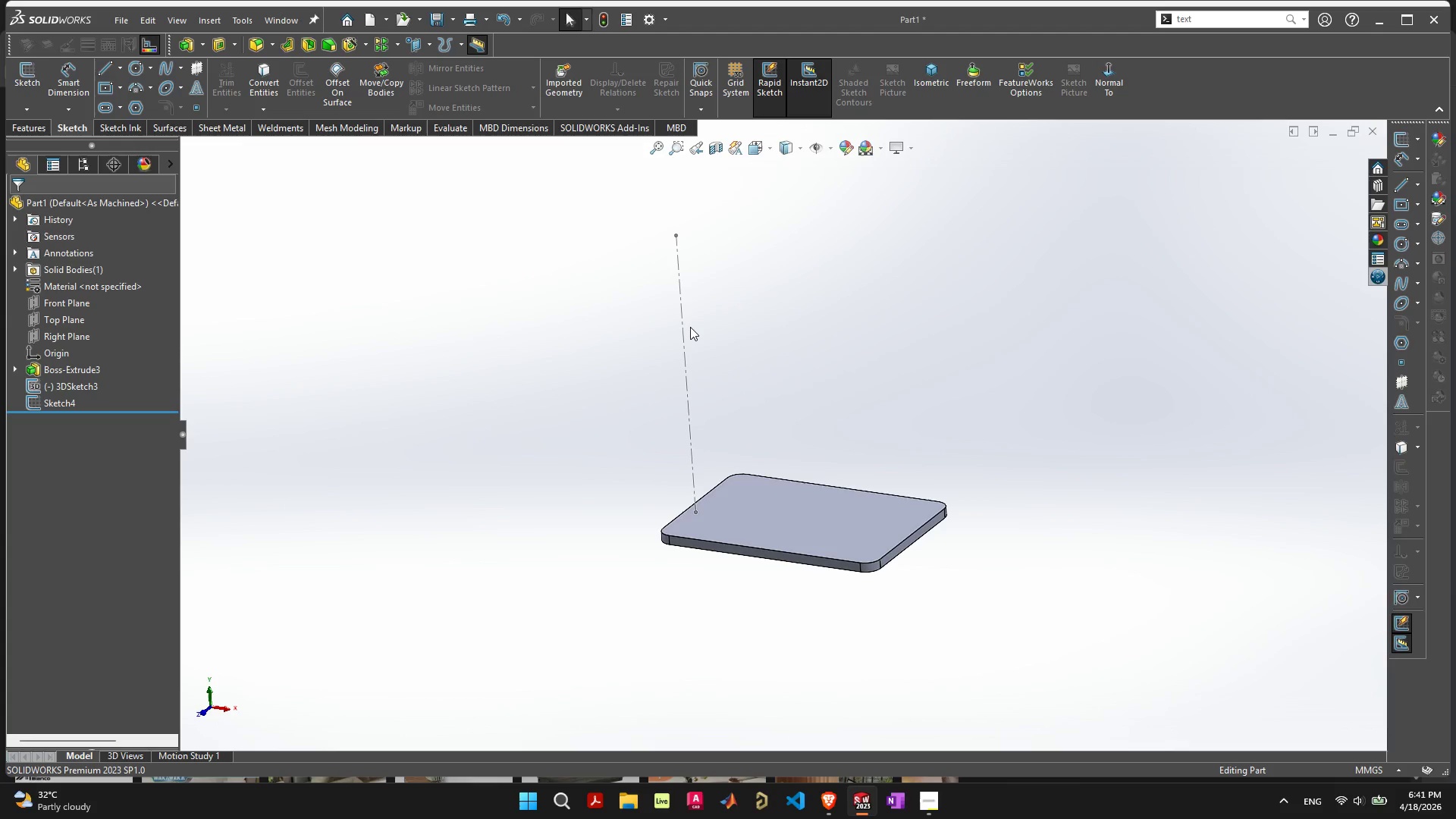 
wait(13.28)
 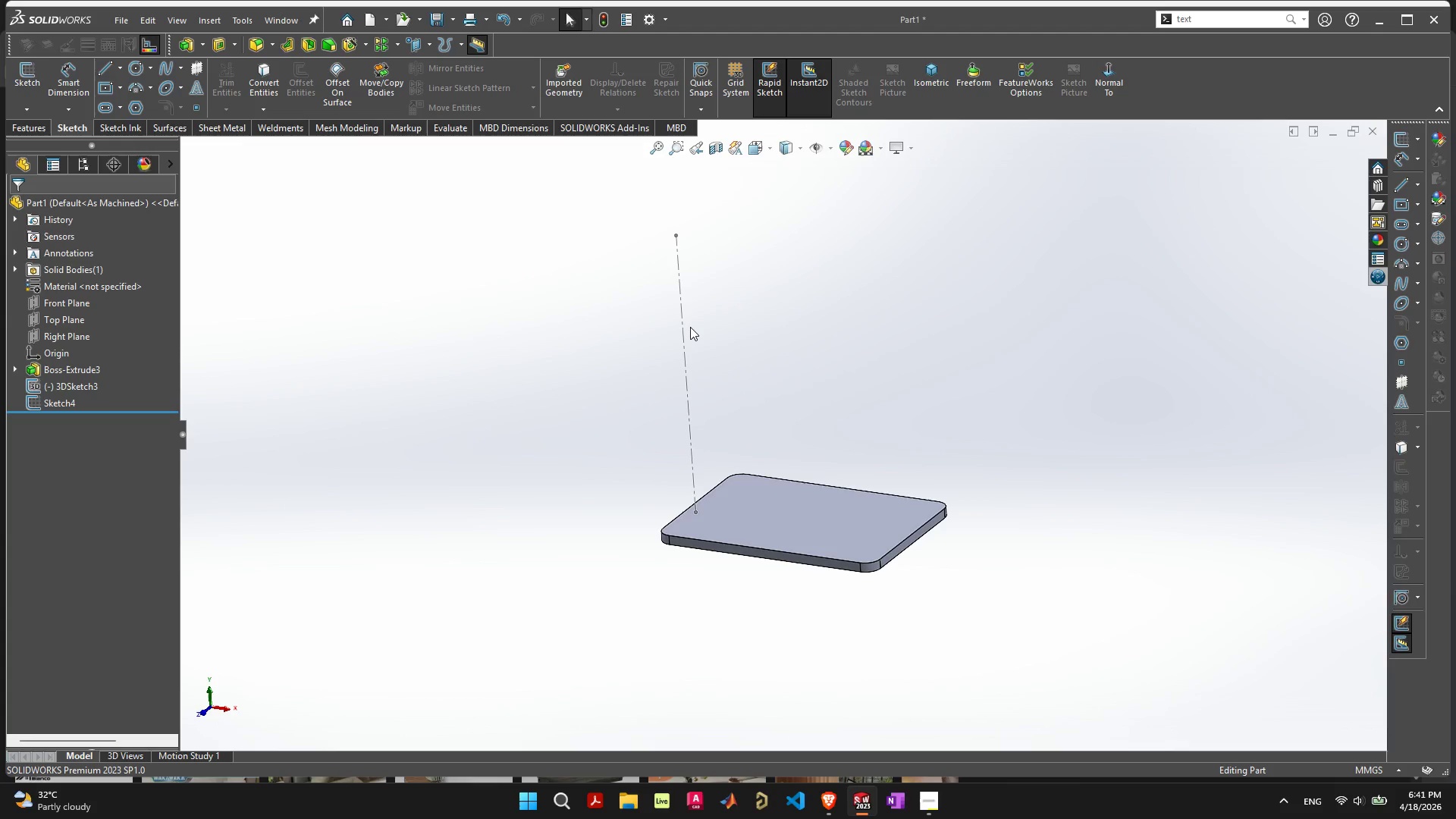 
key(Alt+AltLeft)
 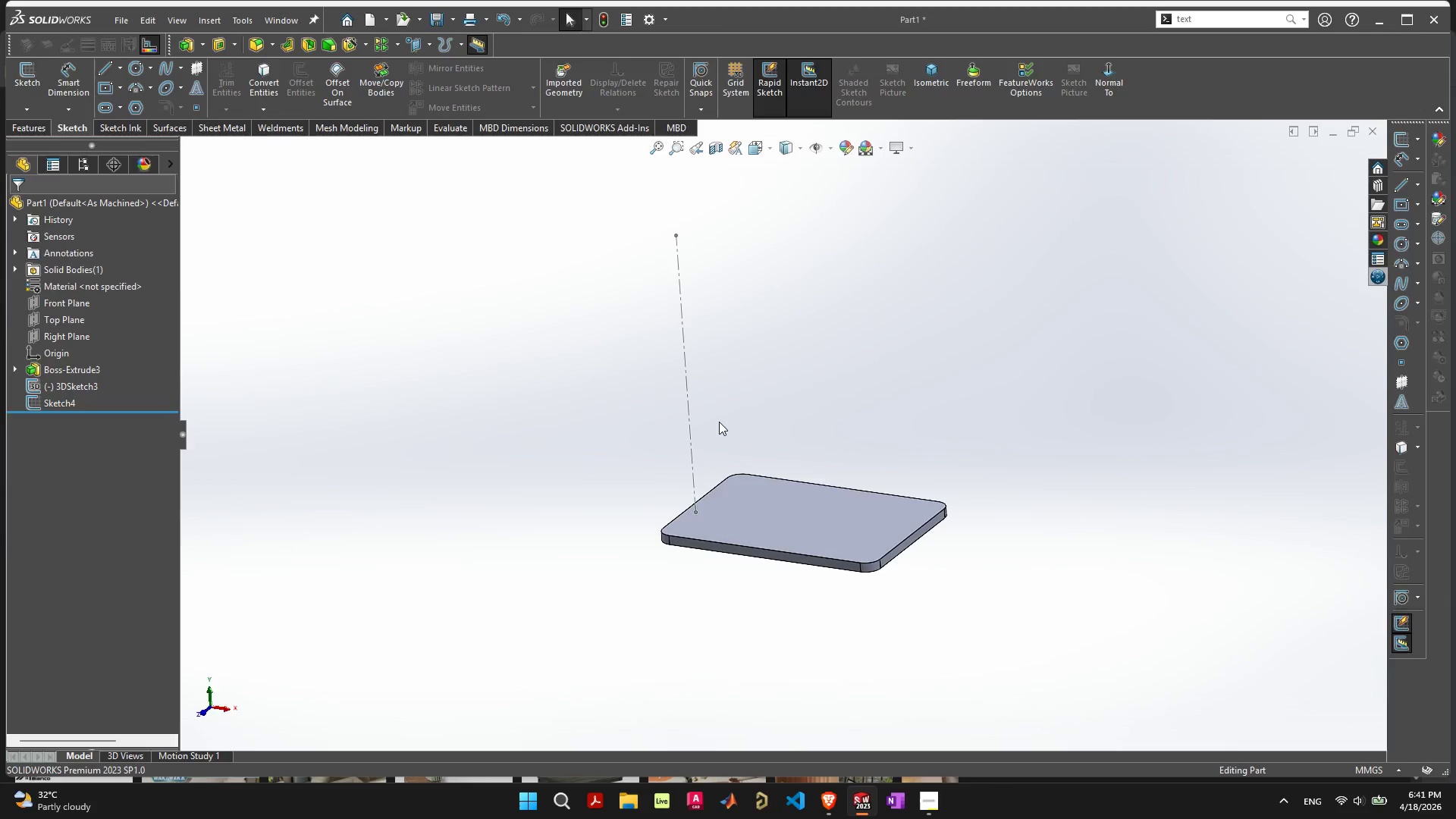 
key(Alt+Tab)
 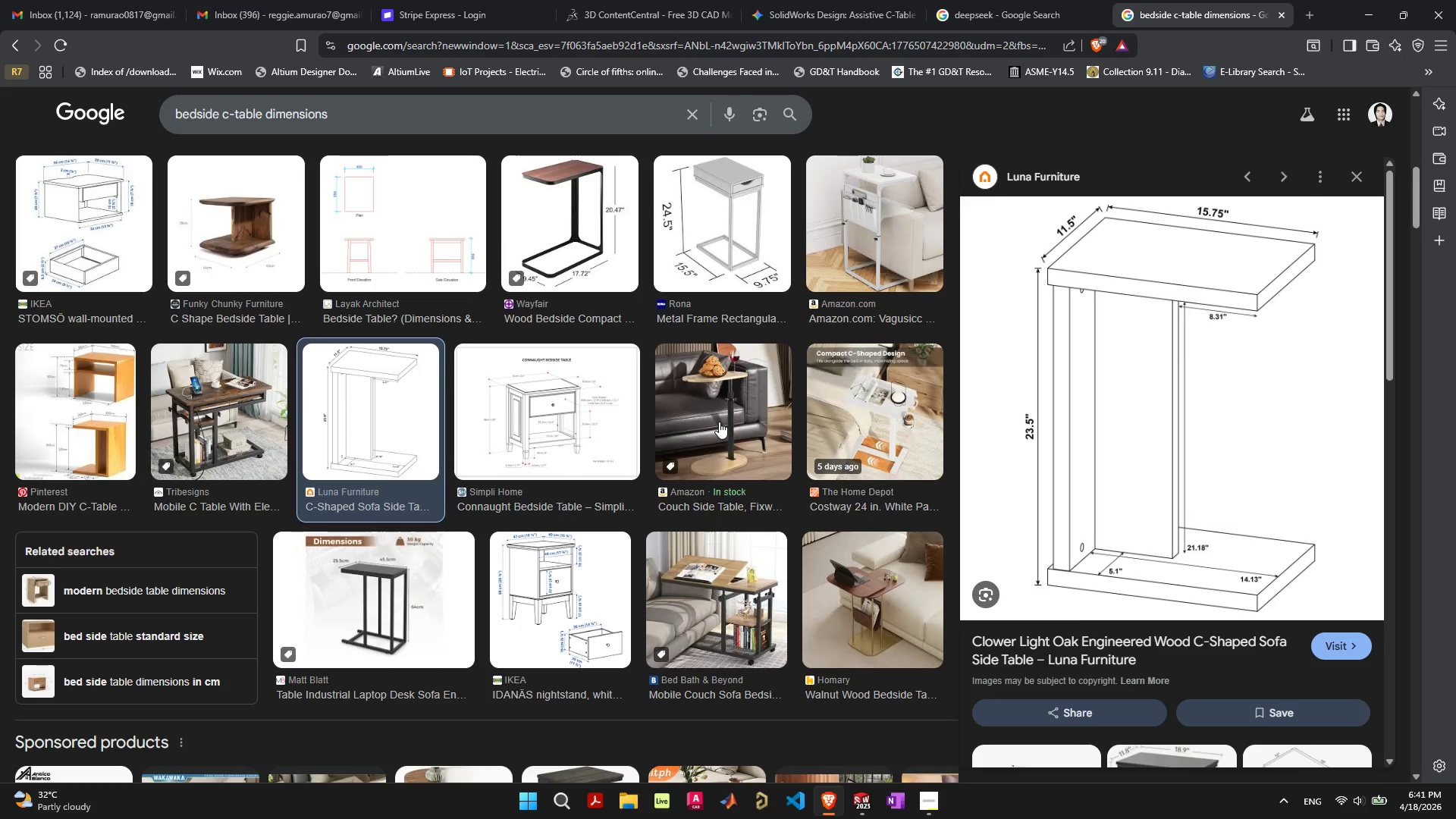 
key(Alt+AltLeft)
 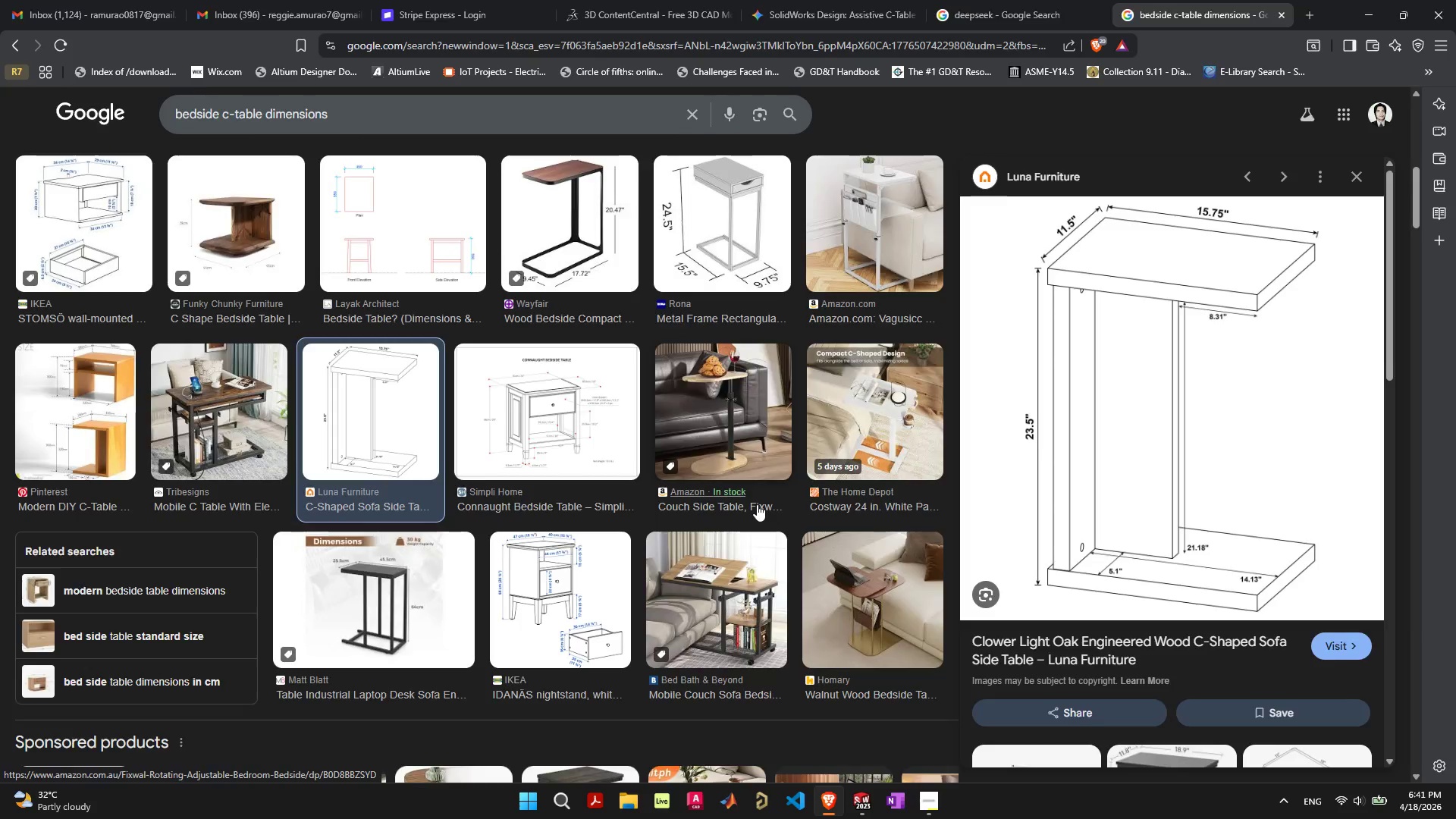 
hold_key(key=Tab, duration=13.0)
 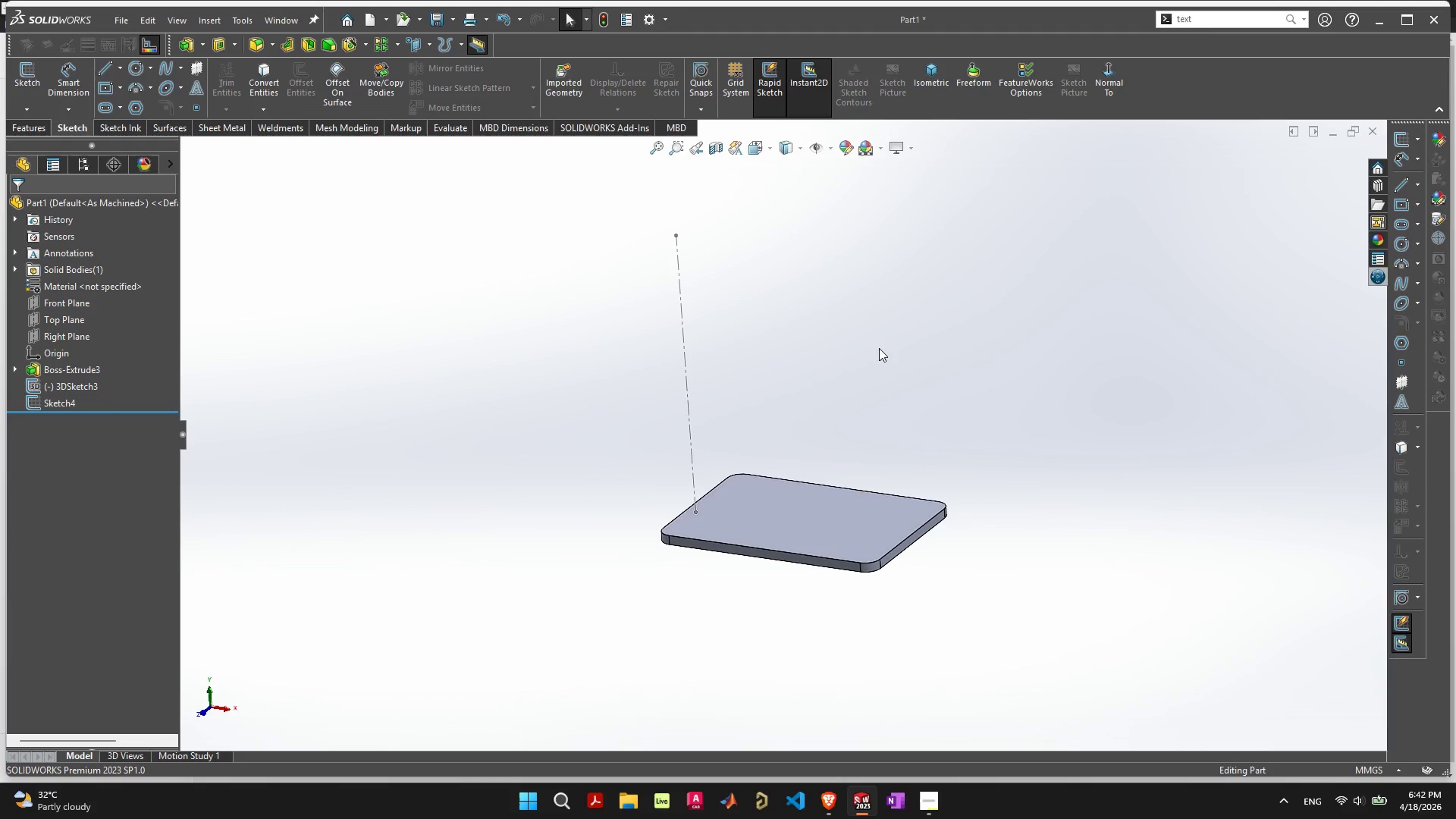 
left_click([934, 805])